 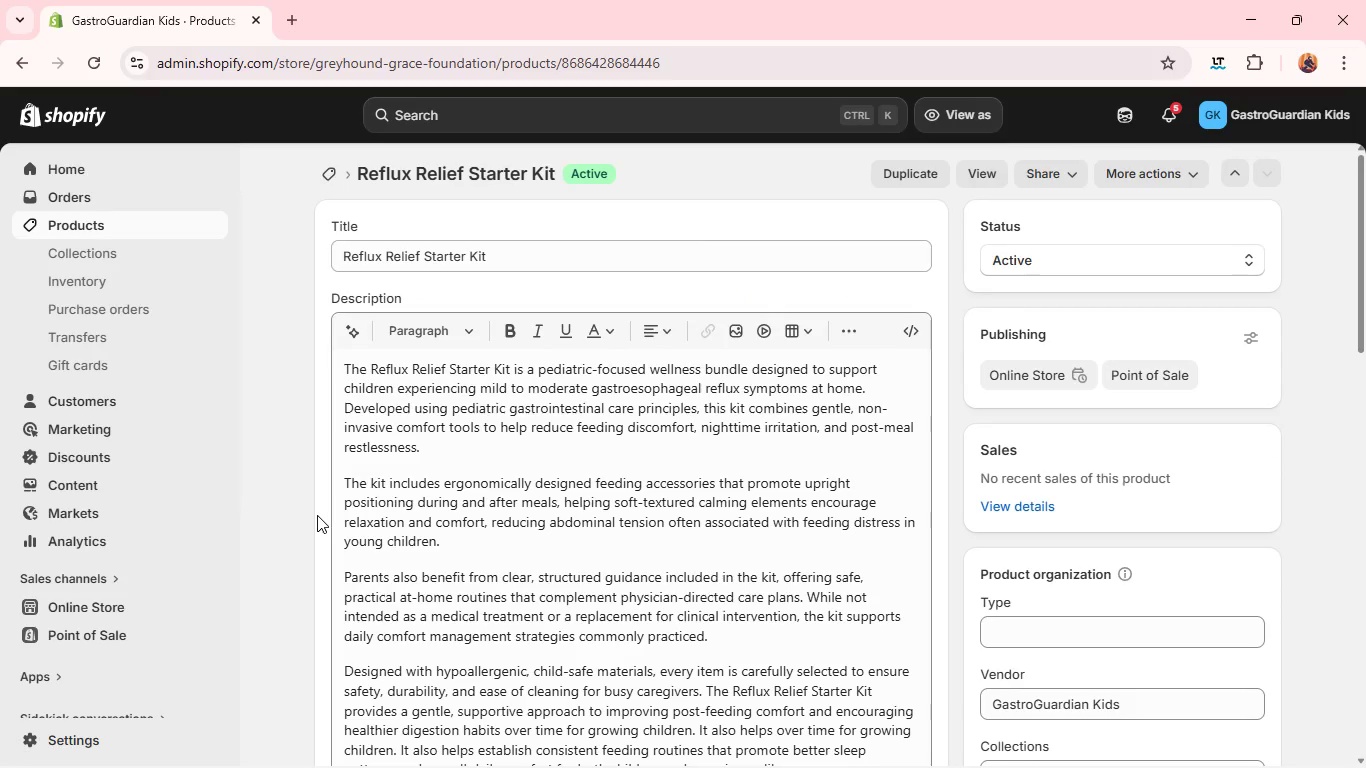 
mouse_move([503, 287])
 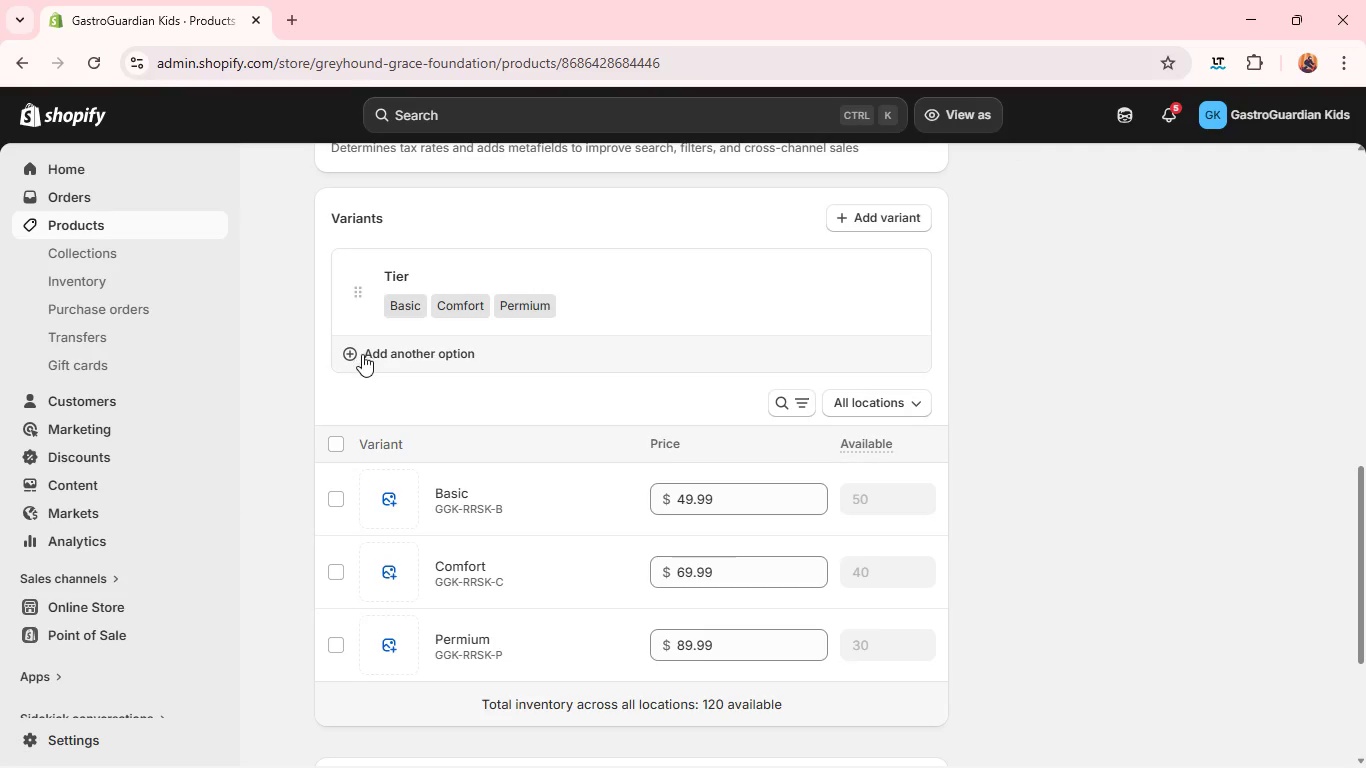 
left_click([362, 354])
 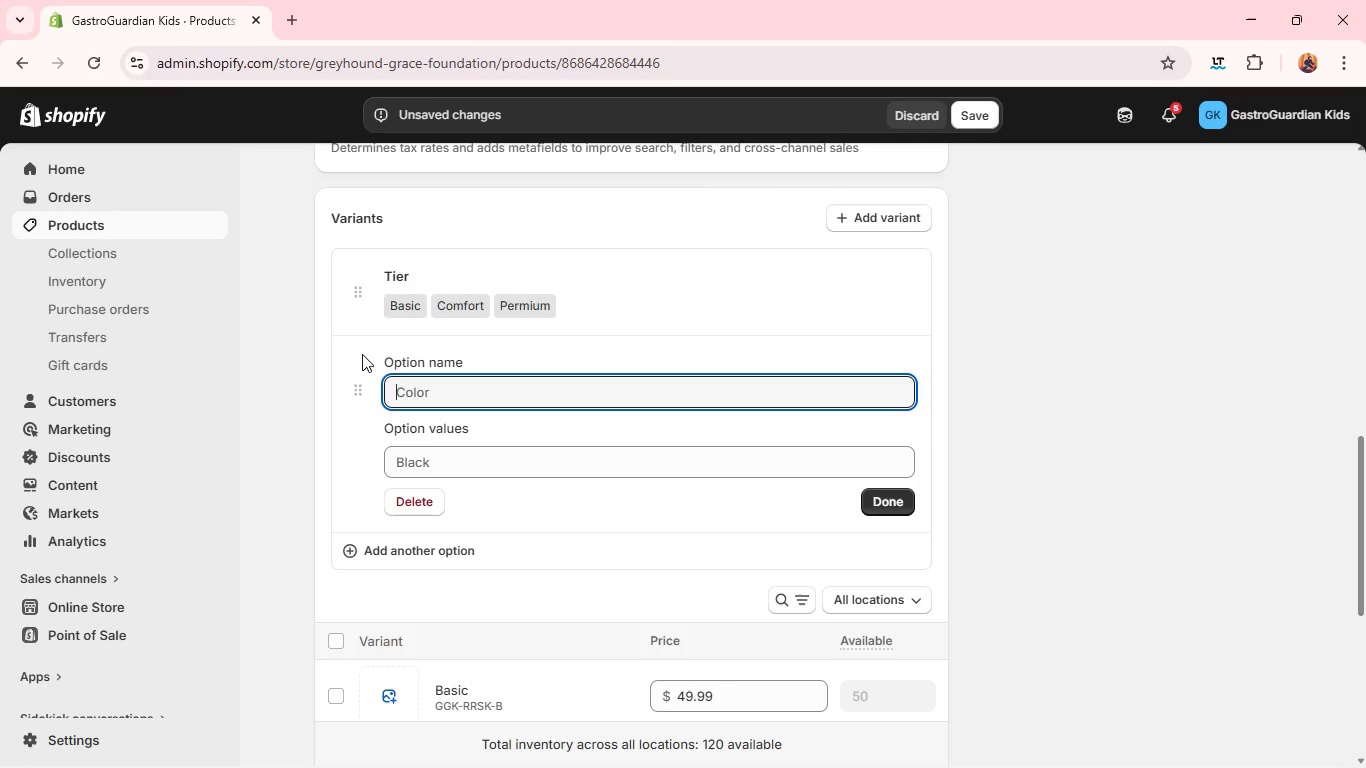 
type(AGE)
 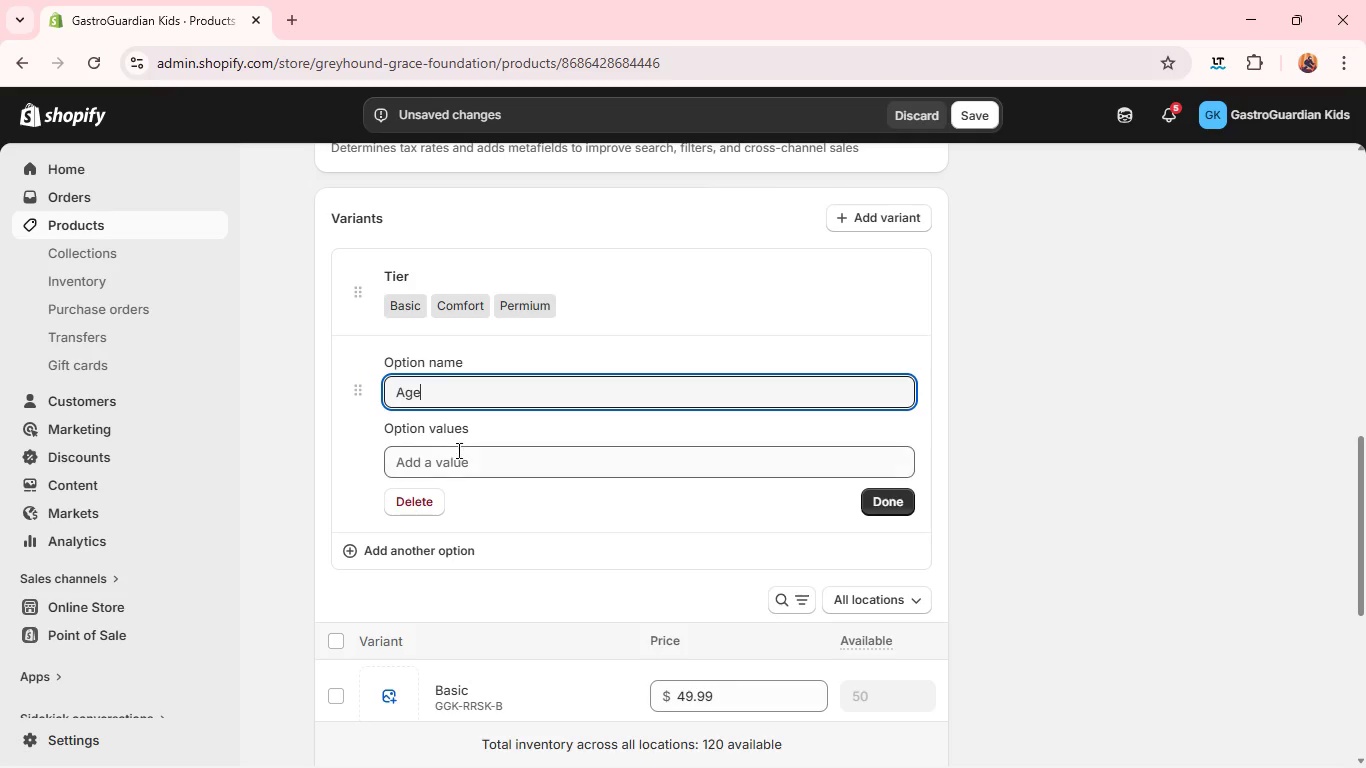 
left_click([463, 464])
 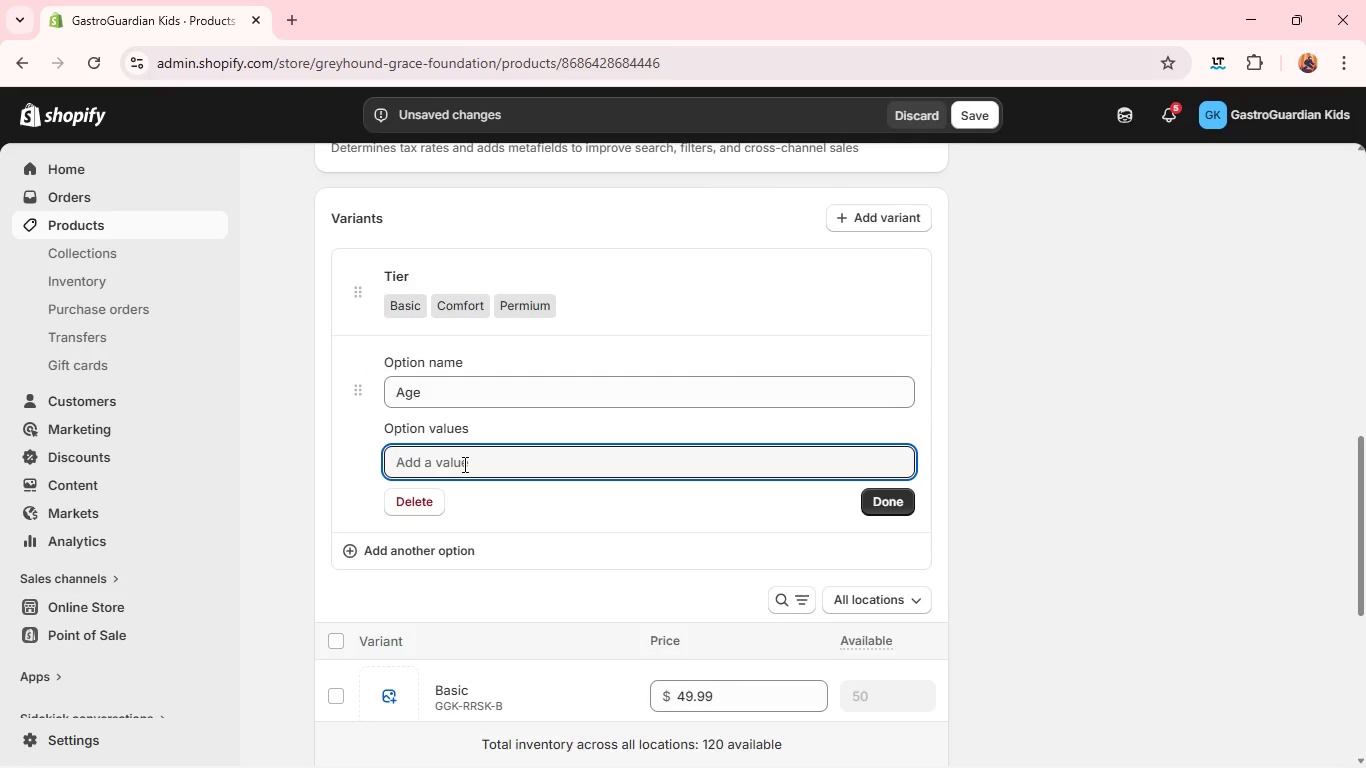 
type(INFANt)
 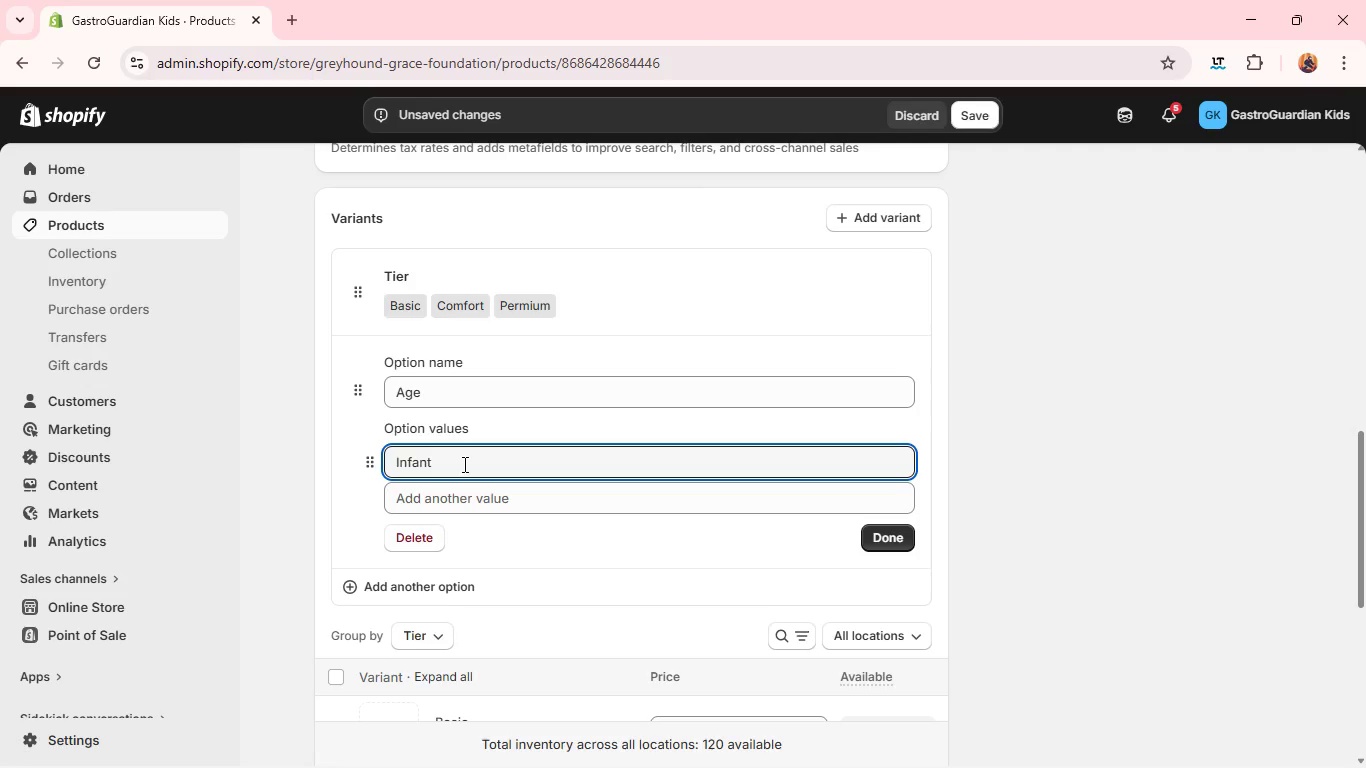 
key(Enter)
 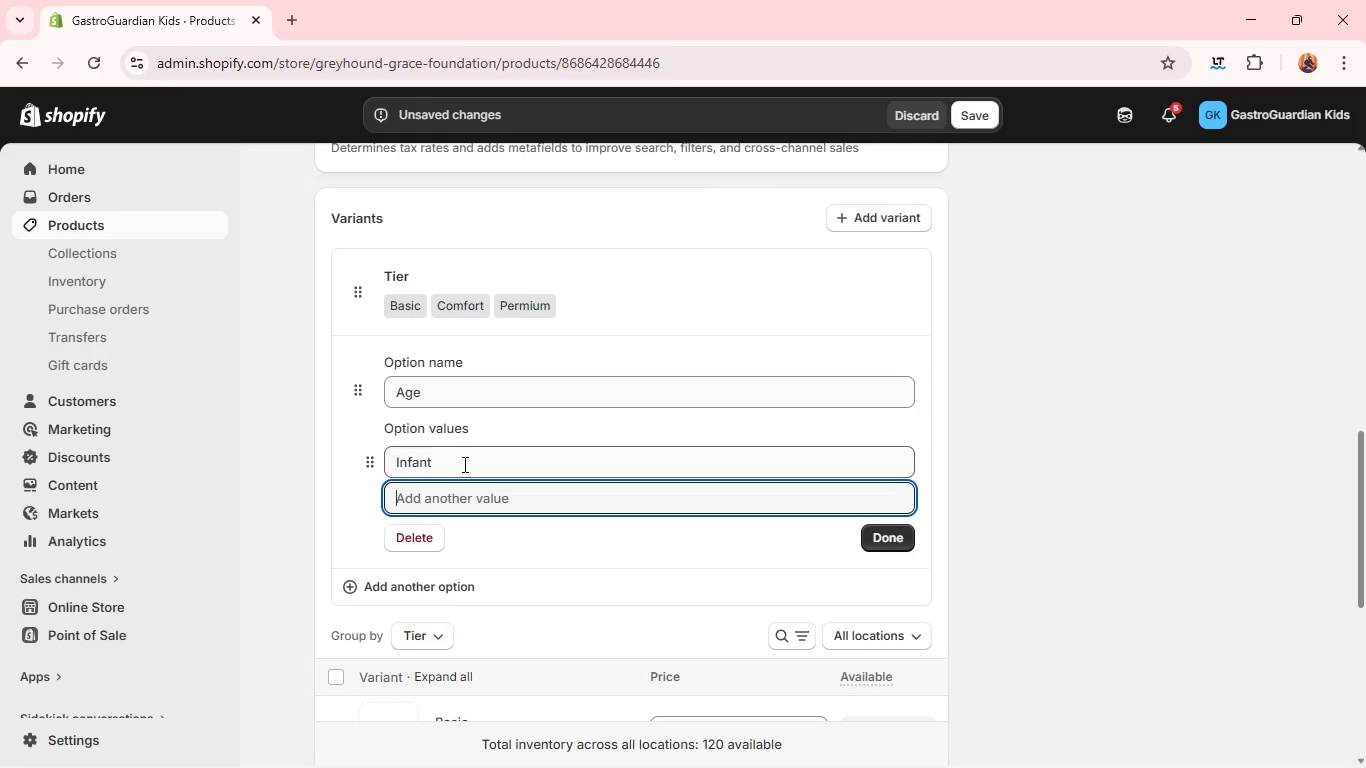 
type(Toddler)
 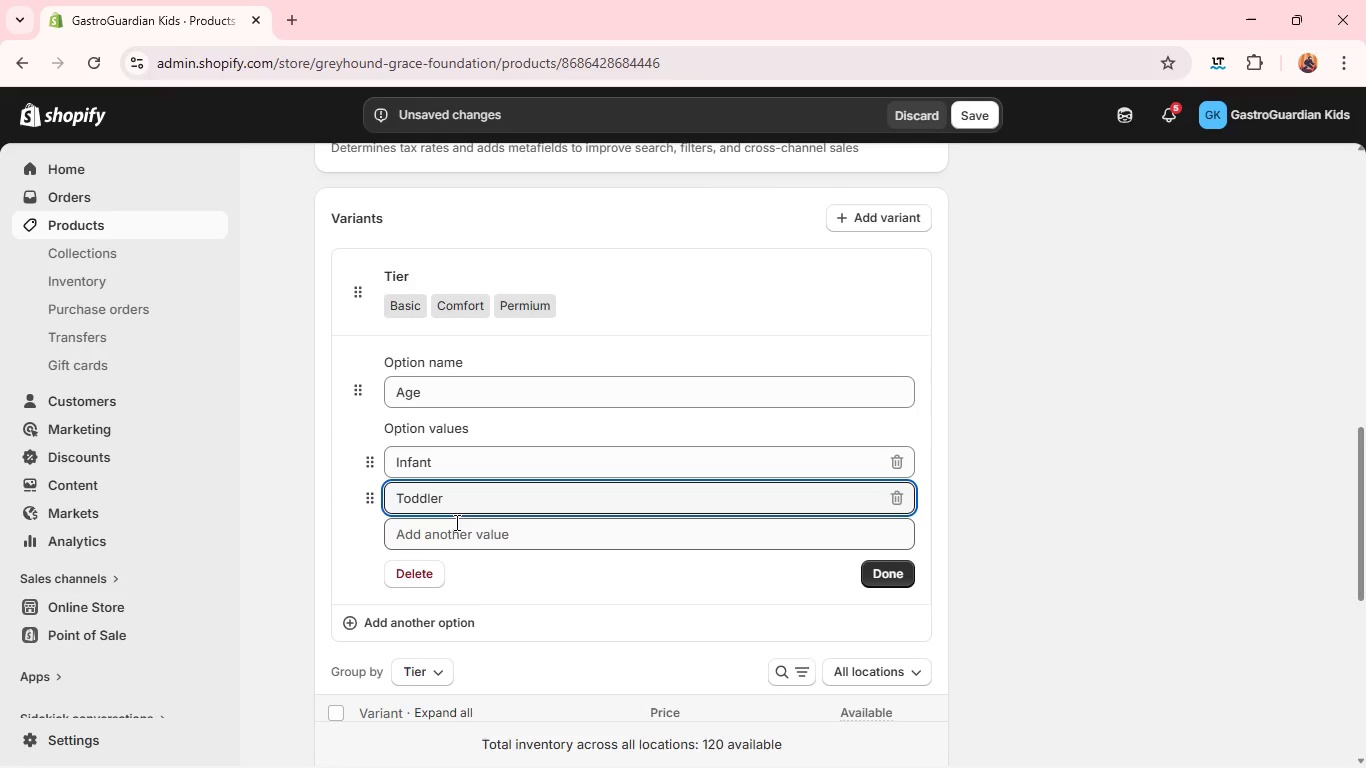 
left_click([459, 535])
 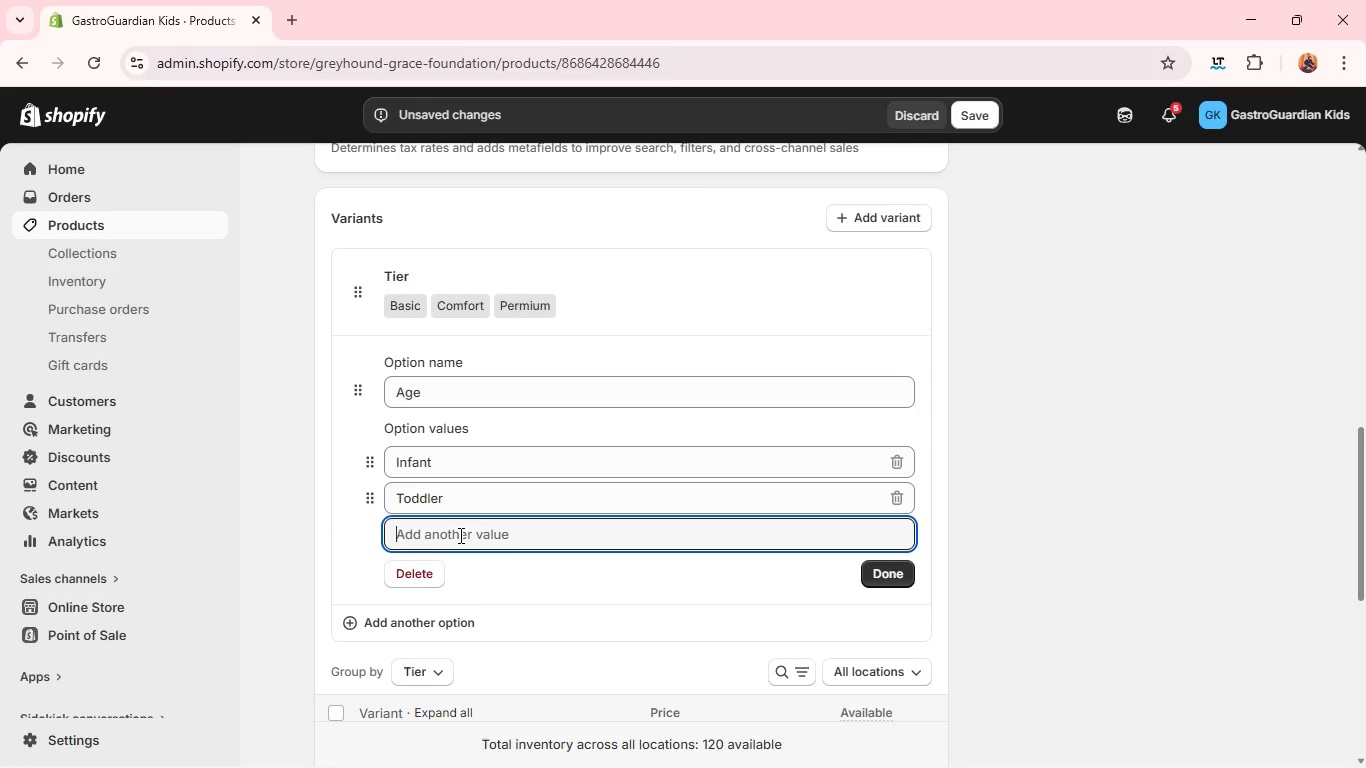 
type(Child)
 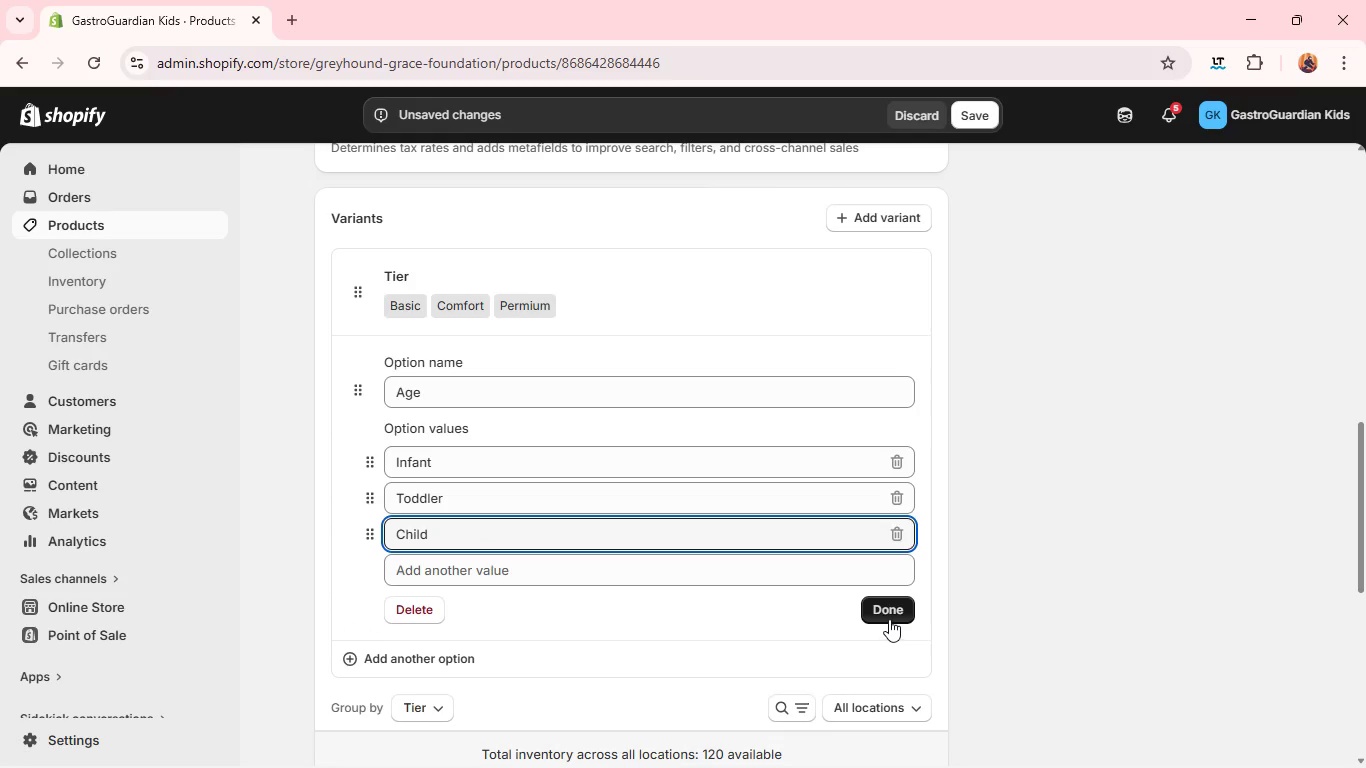 
left_click([892, 617])
 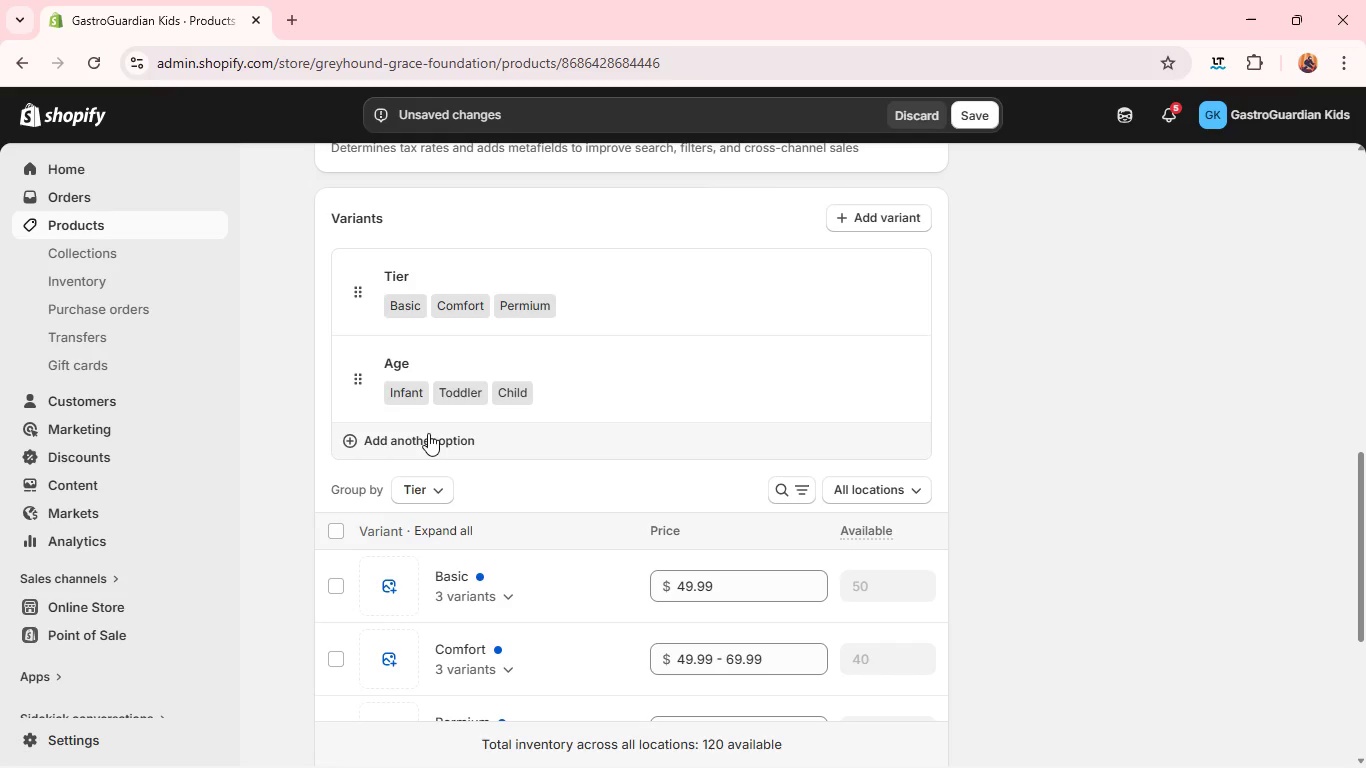 
left_click([428, 433])
 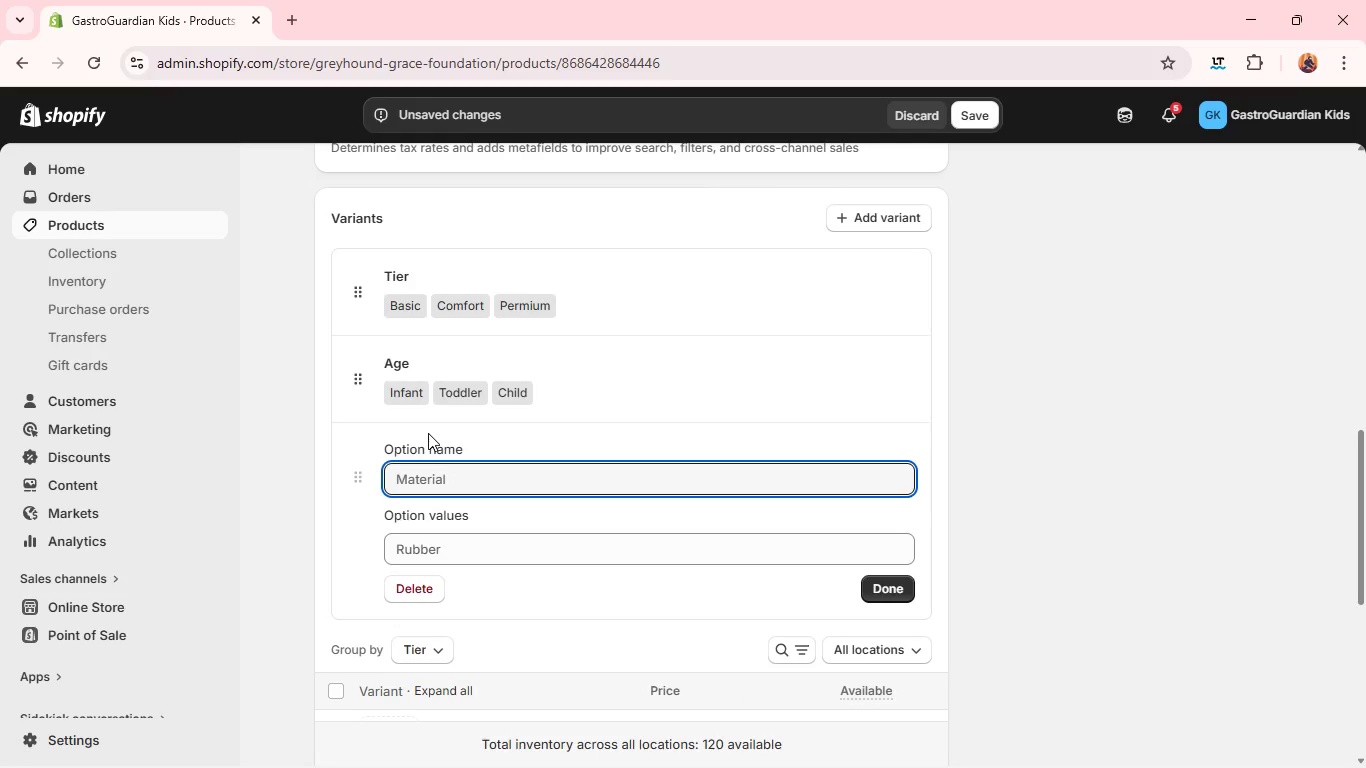 
wait(6.36)
 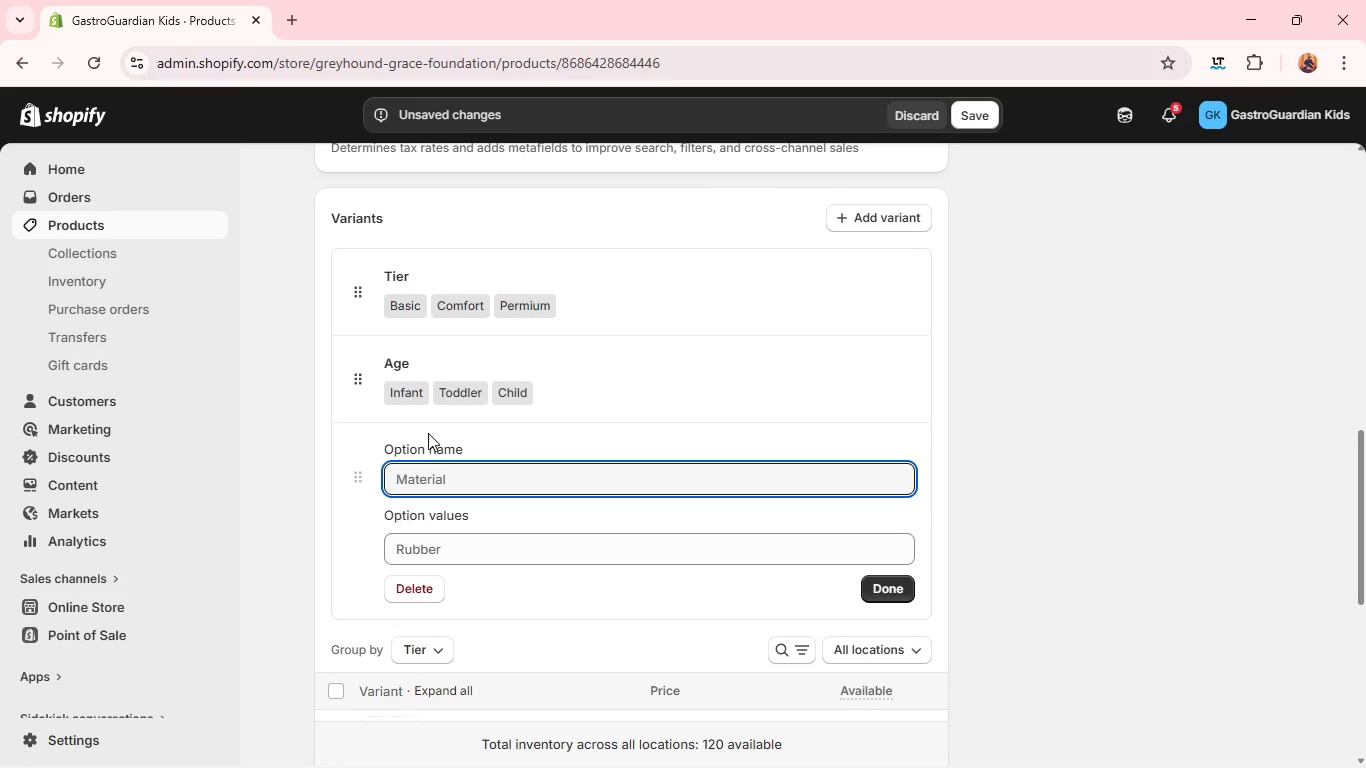 
type(c)
key(Backspace)
type(COlor)
 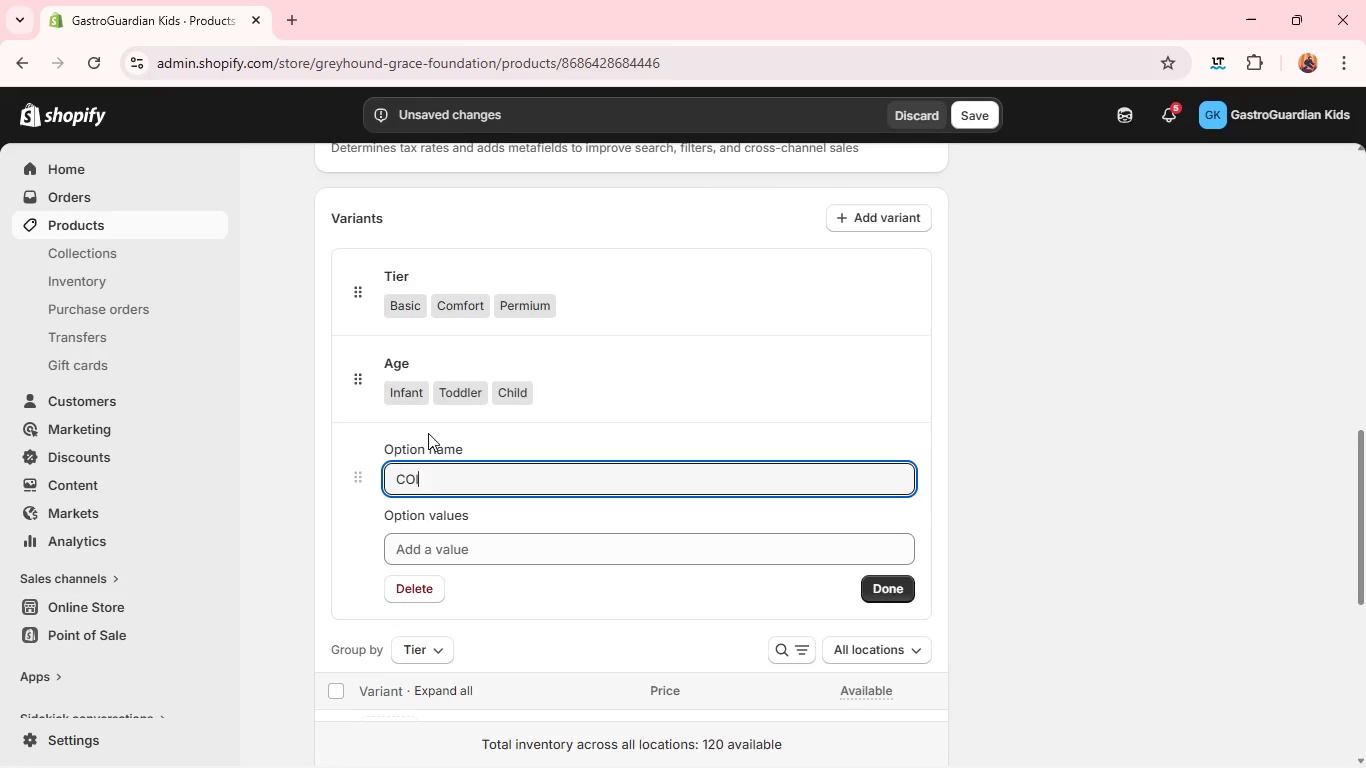 
left_click([411, 478])
 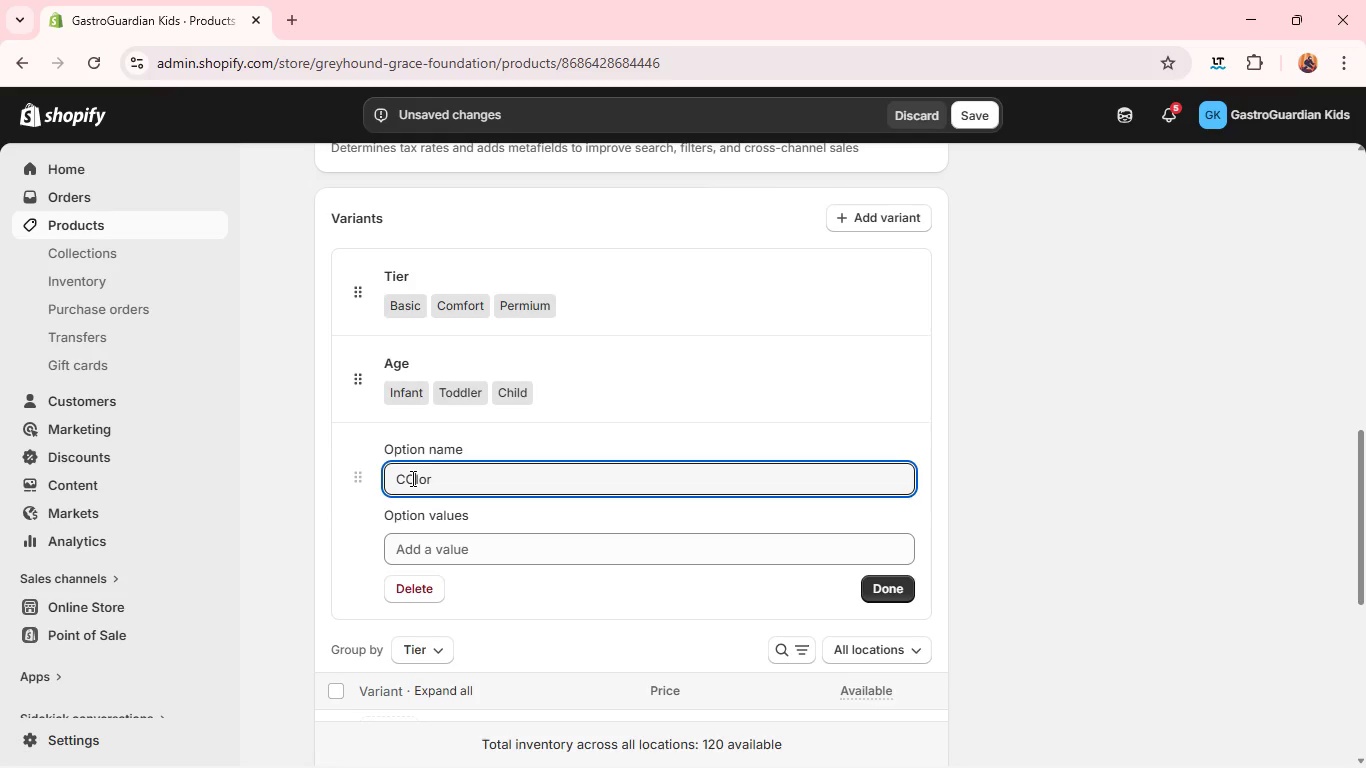 
key(Backspace)
 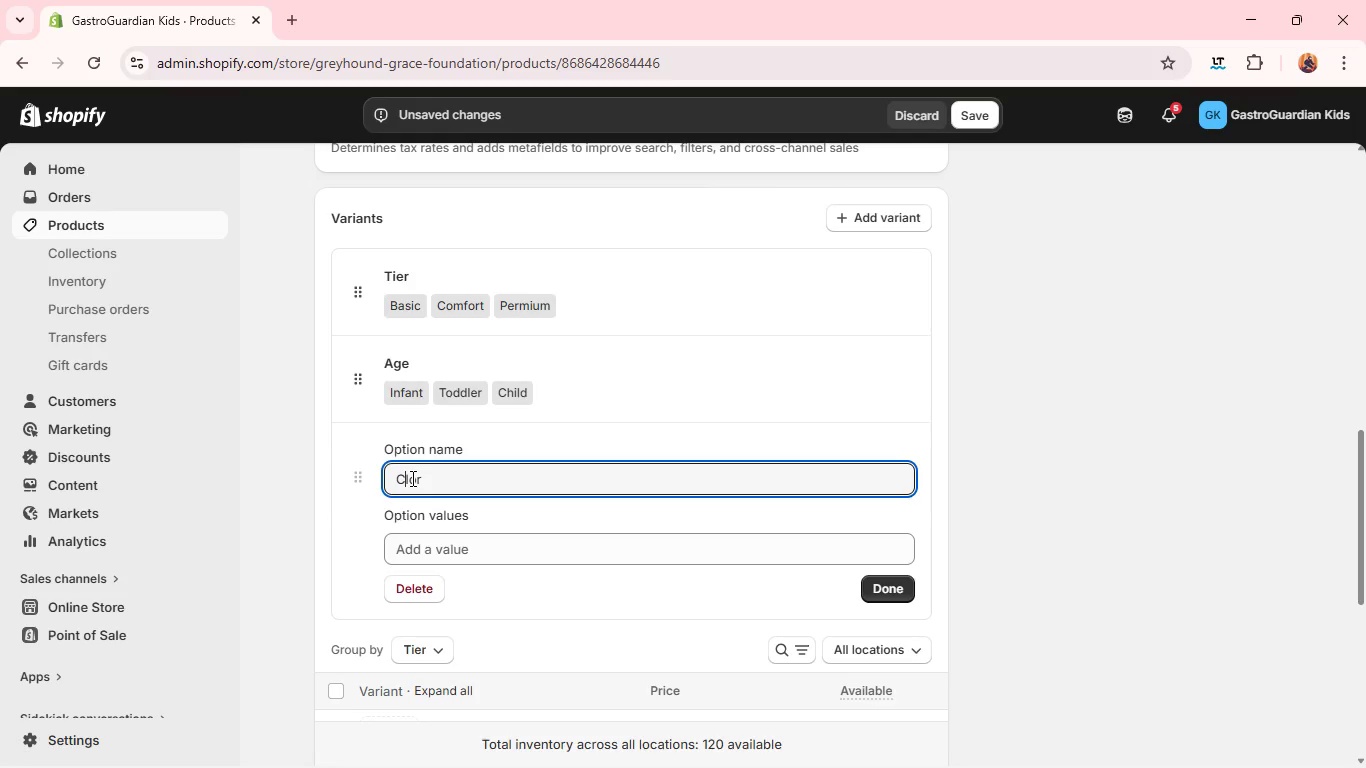 
key(O)
 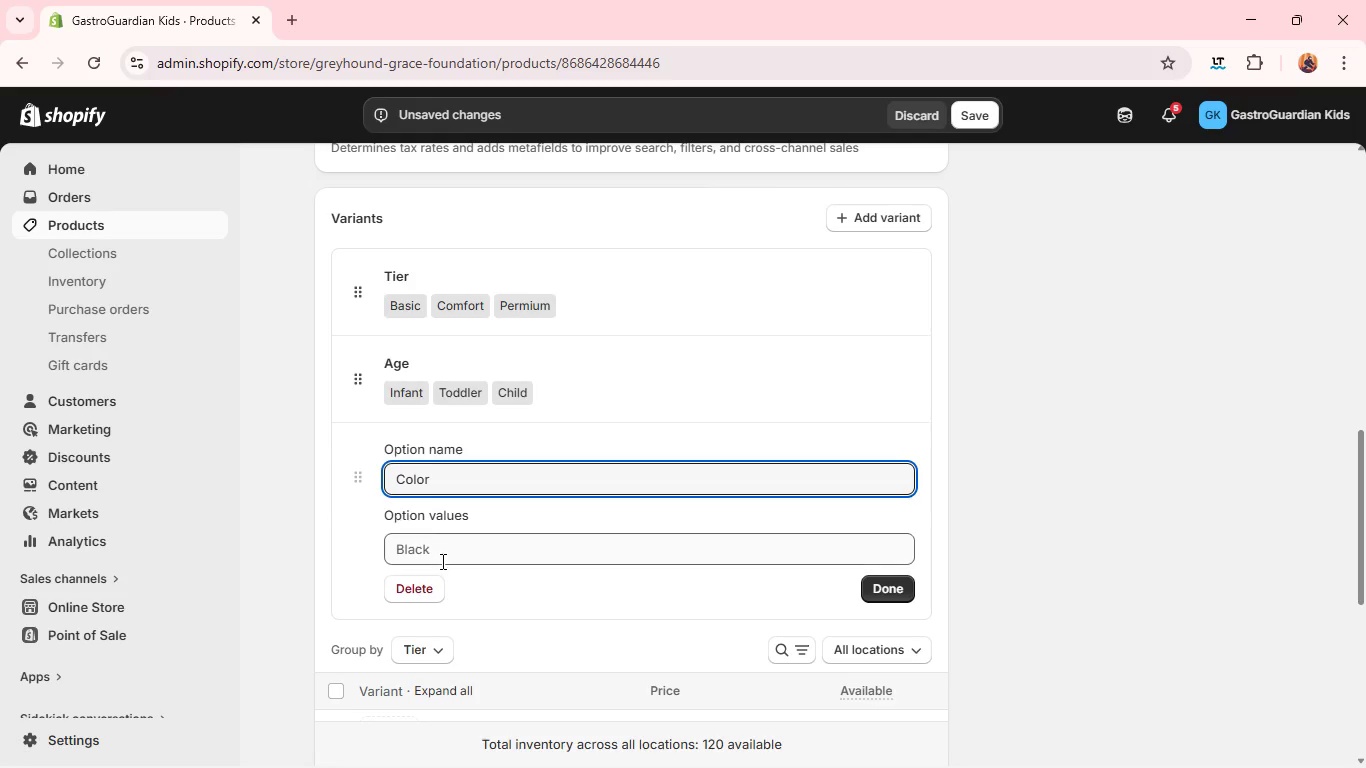 
left_click([442, 562])
 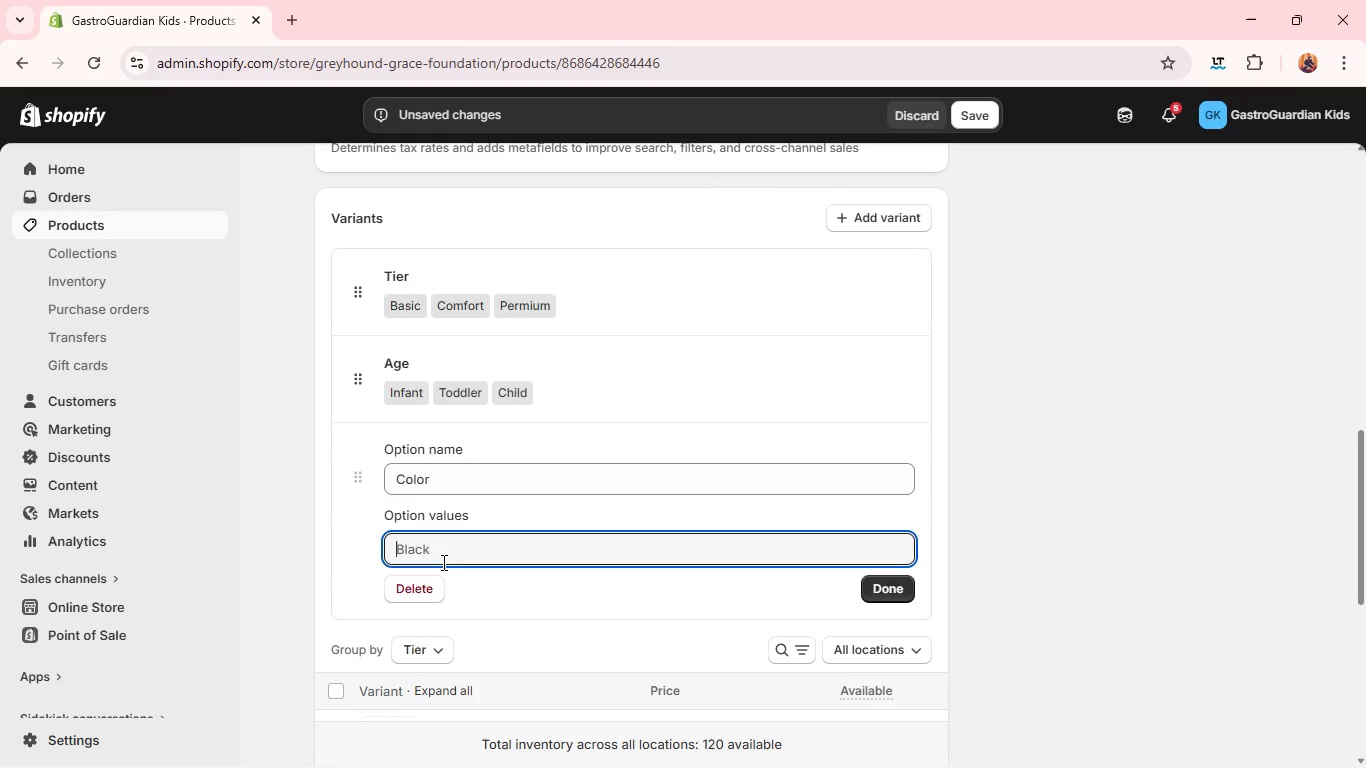 
key(Shift+S)
 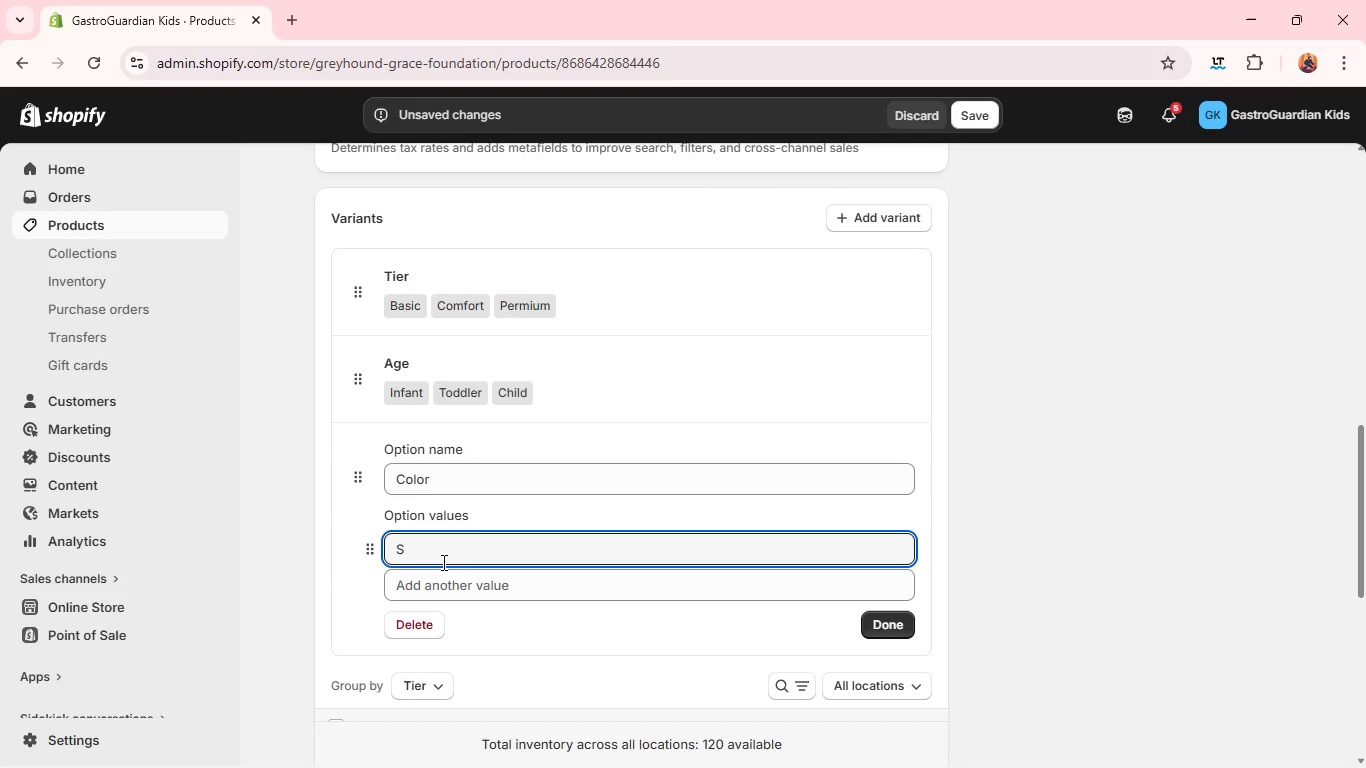 
type(oft Blue)
 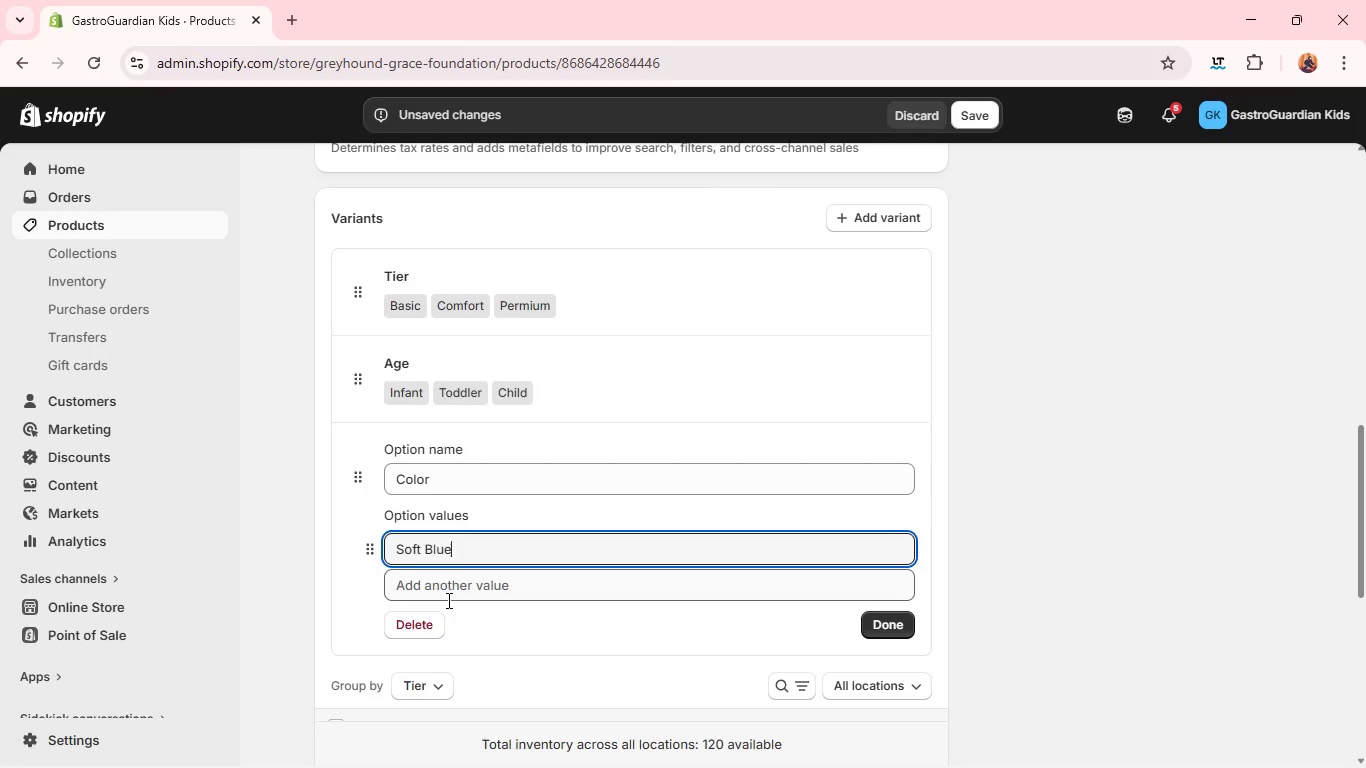 
left_click([448, 600])
 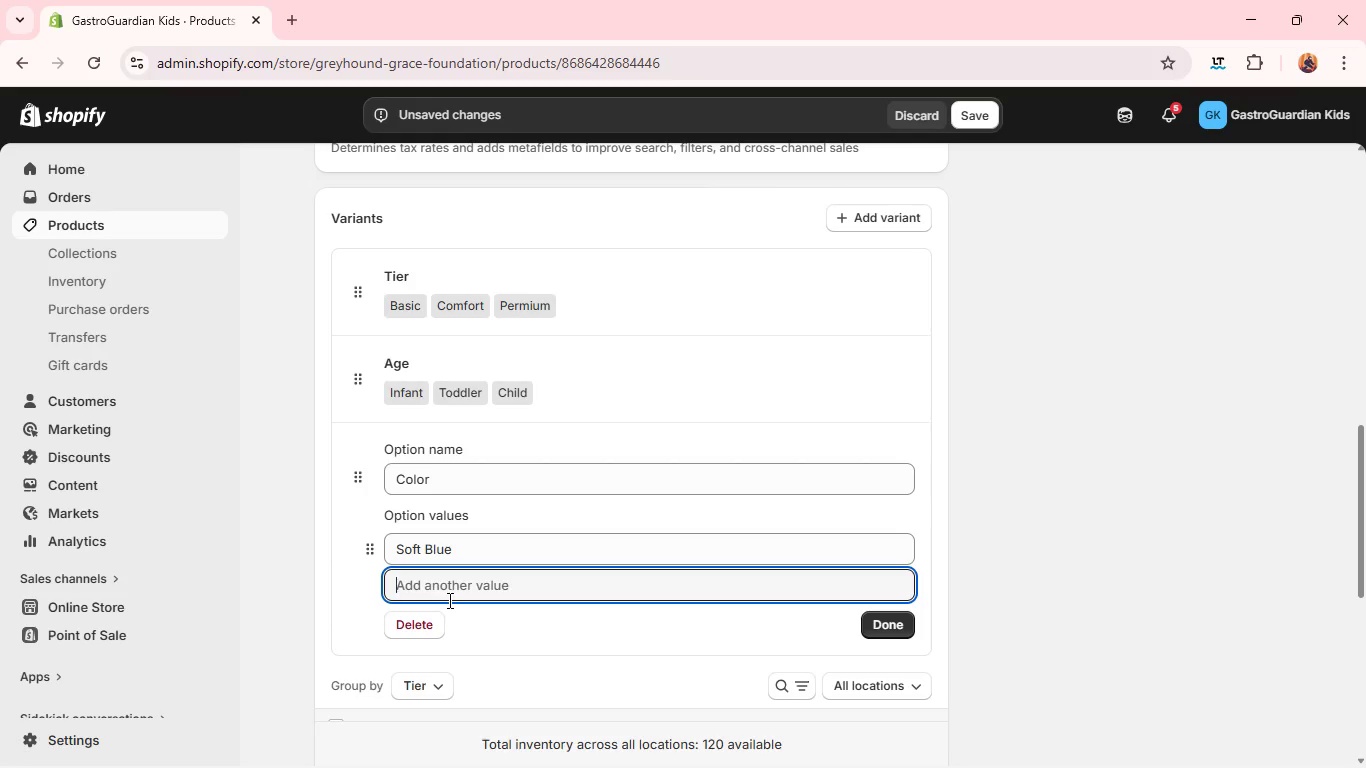 
type(Mint Green)
 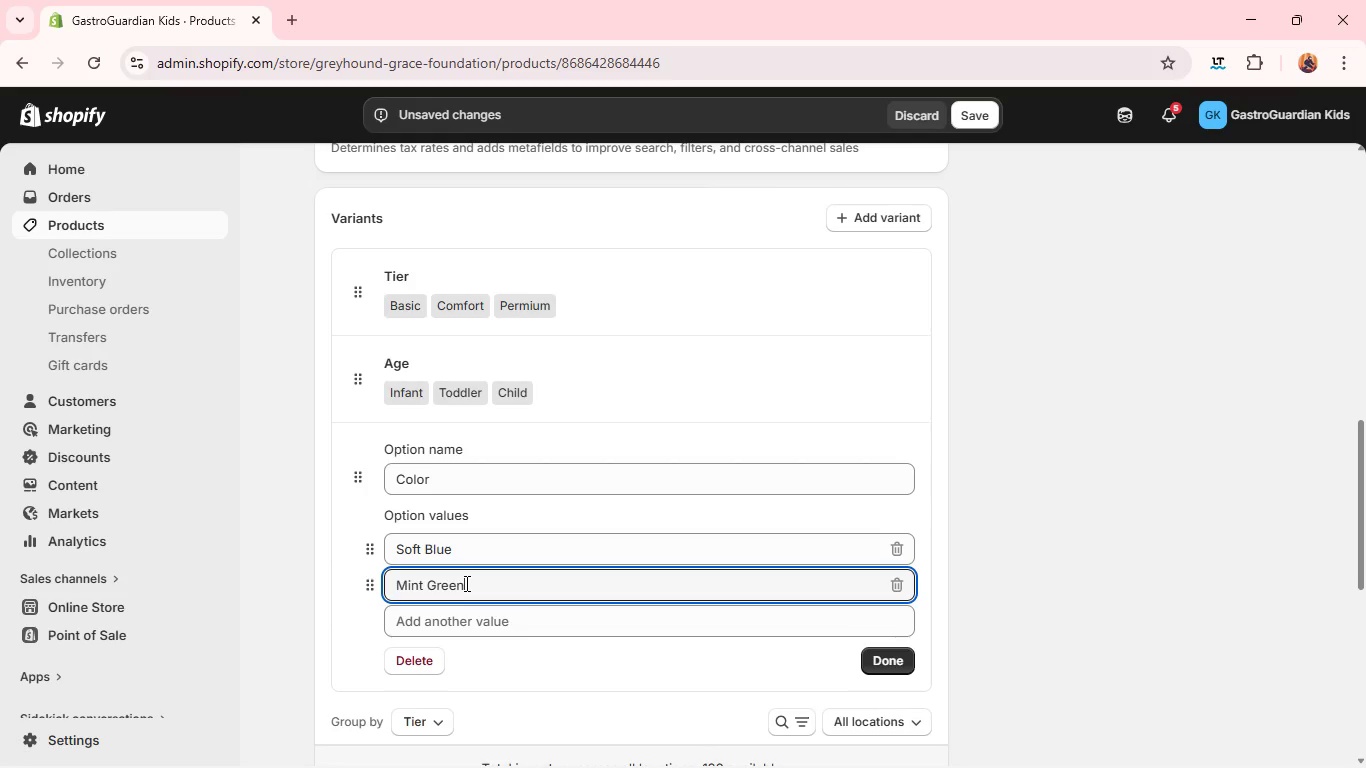 
left_click([482, 617])
 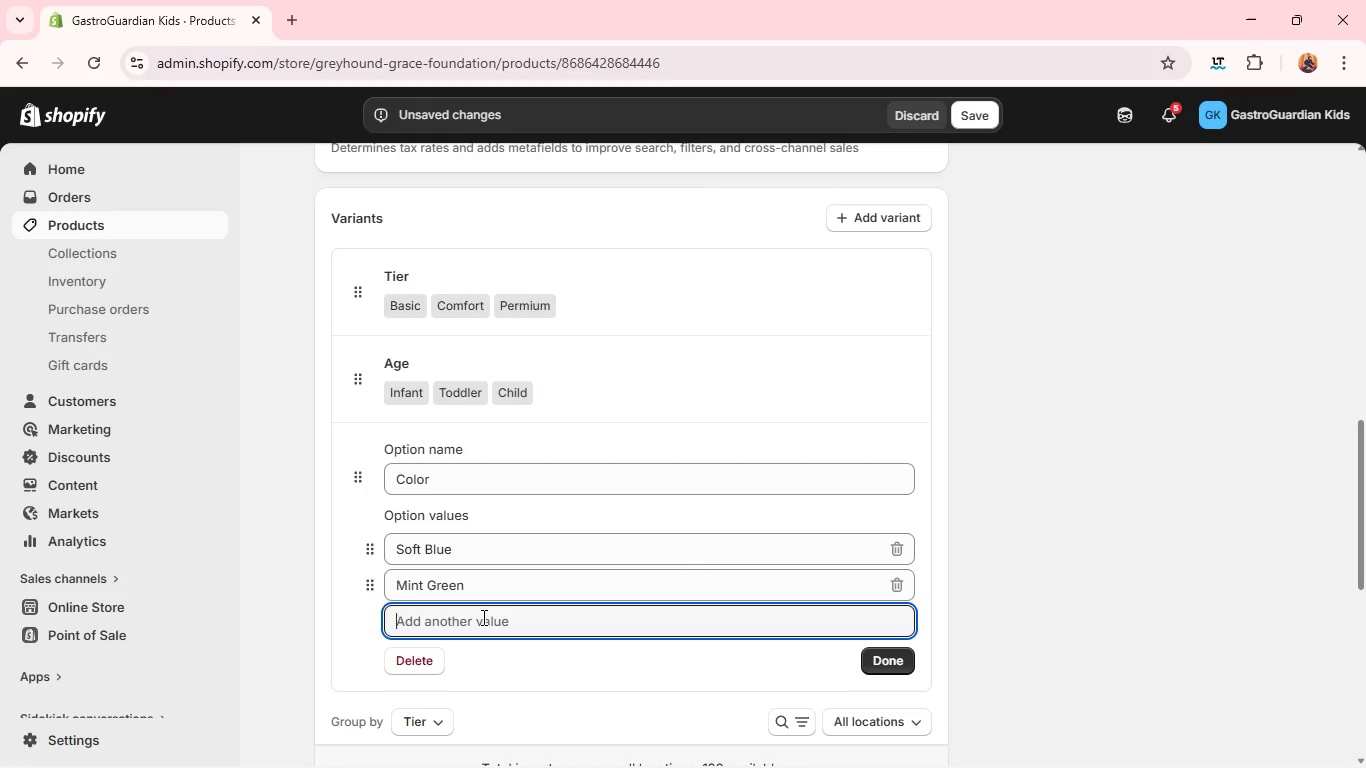 
type(Beige)
 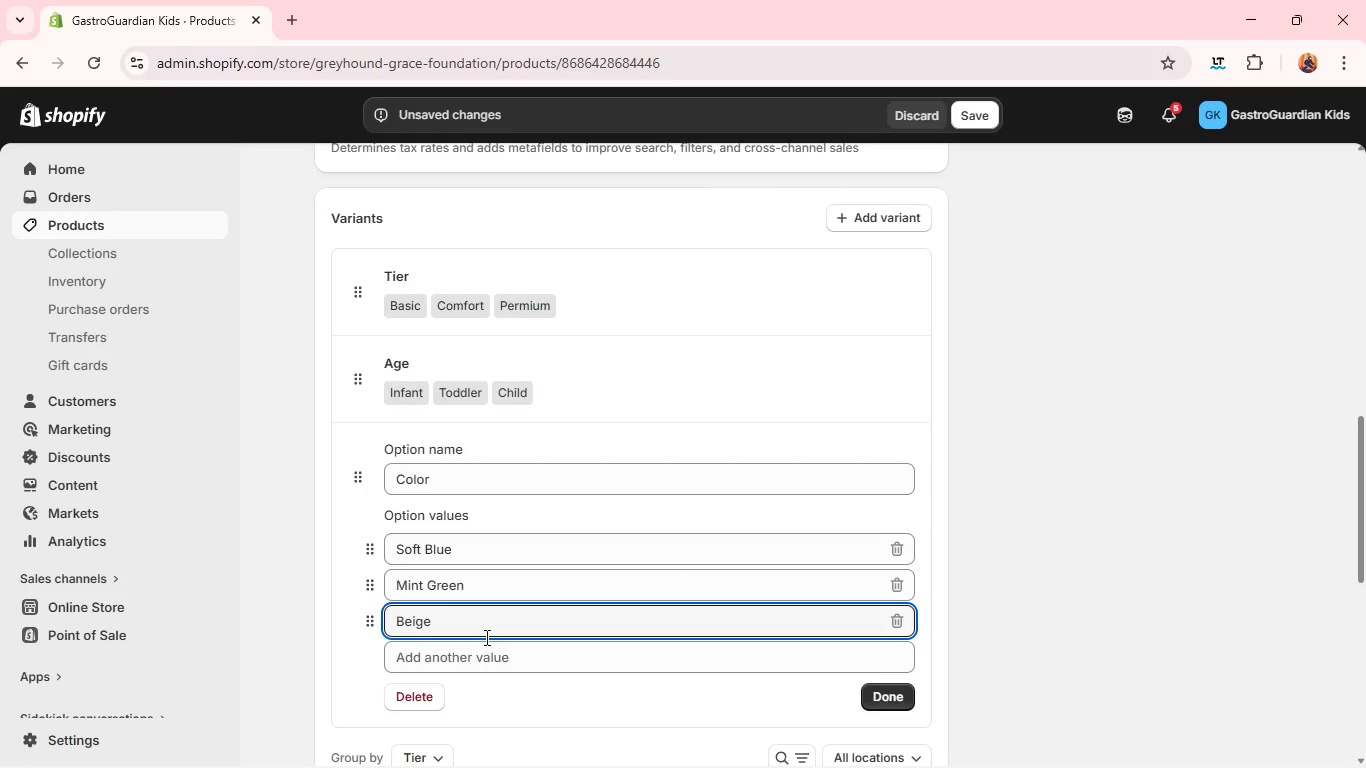 
left_click([486, 646])
 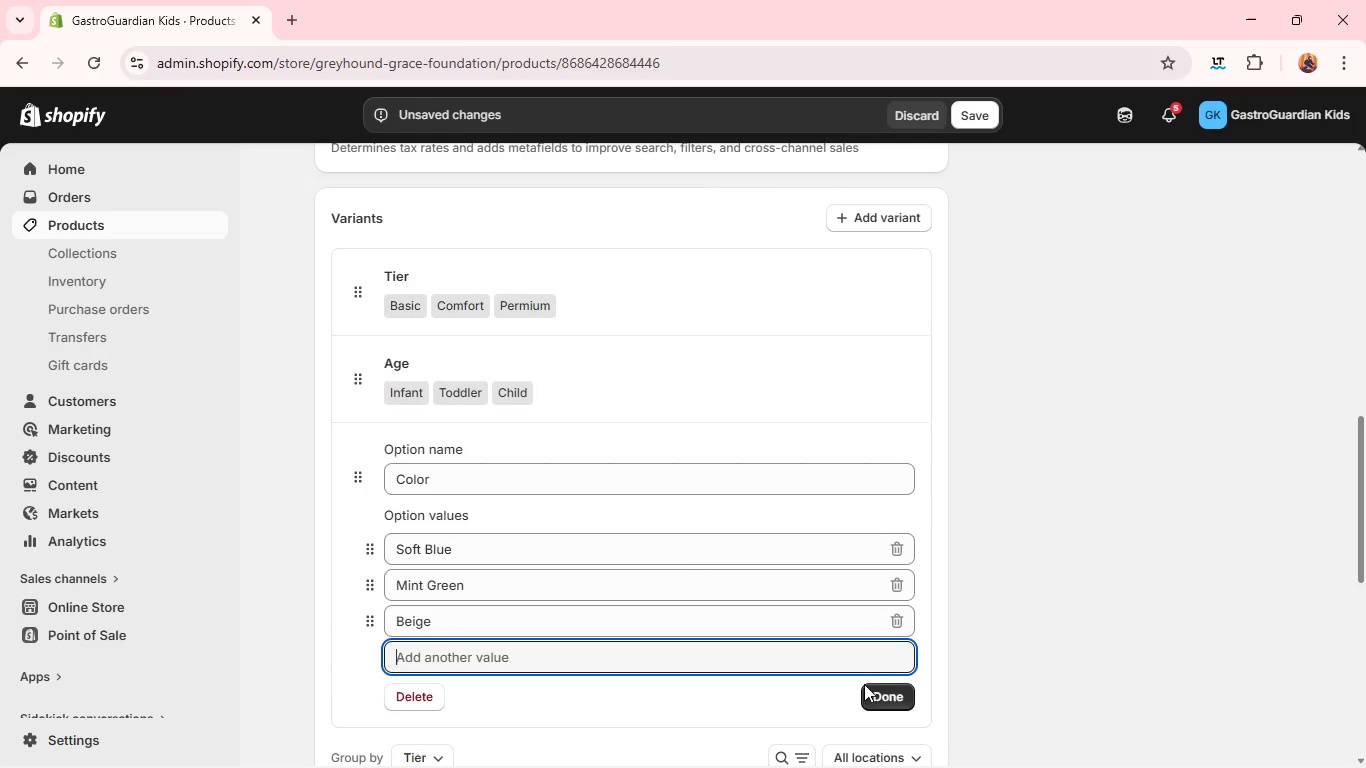 
left_click([881, 693])
 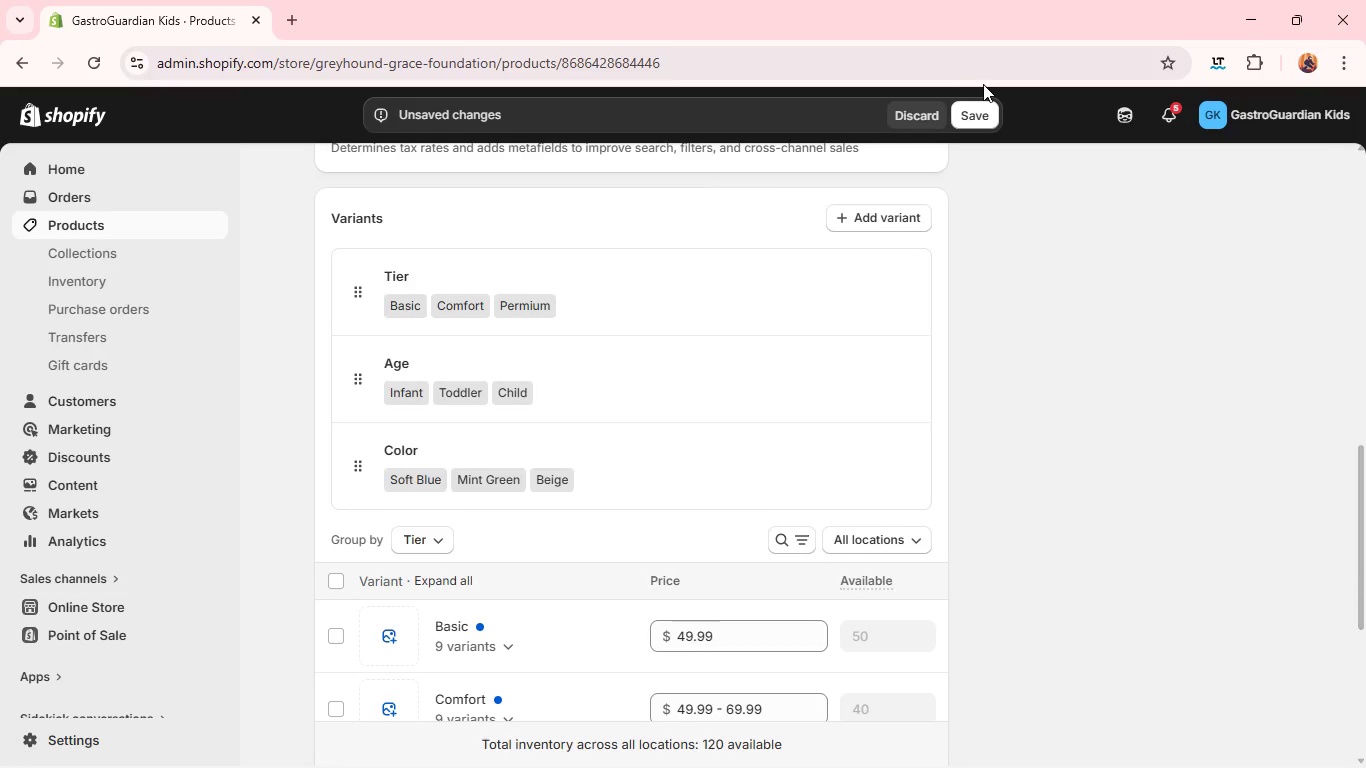 
left_click([966, 112])
 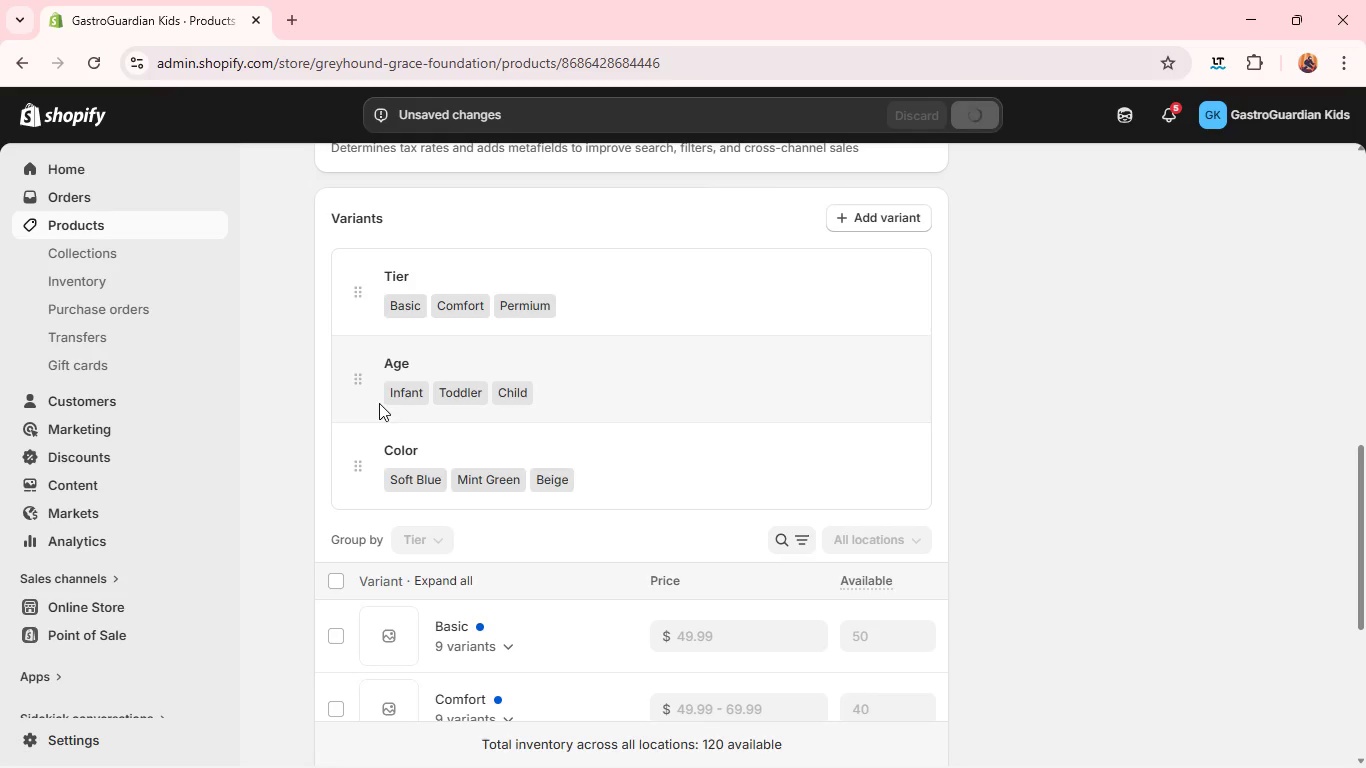 
wait(5.48)
 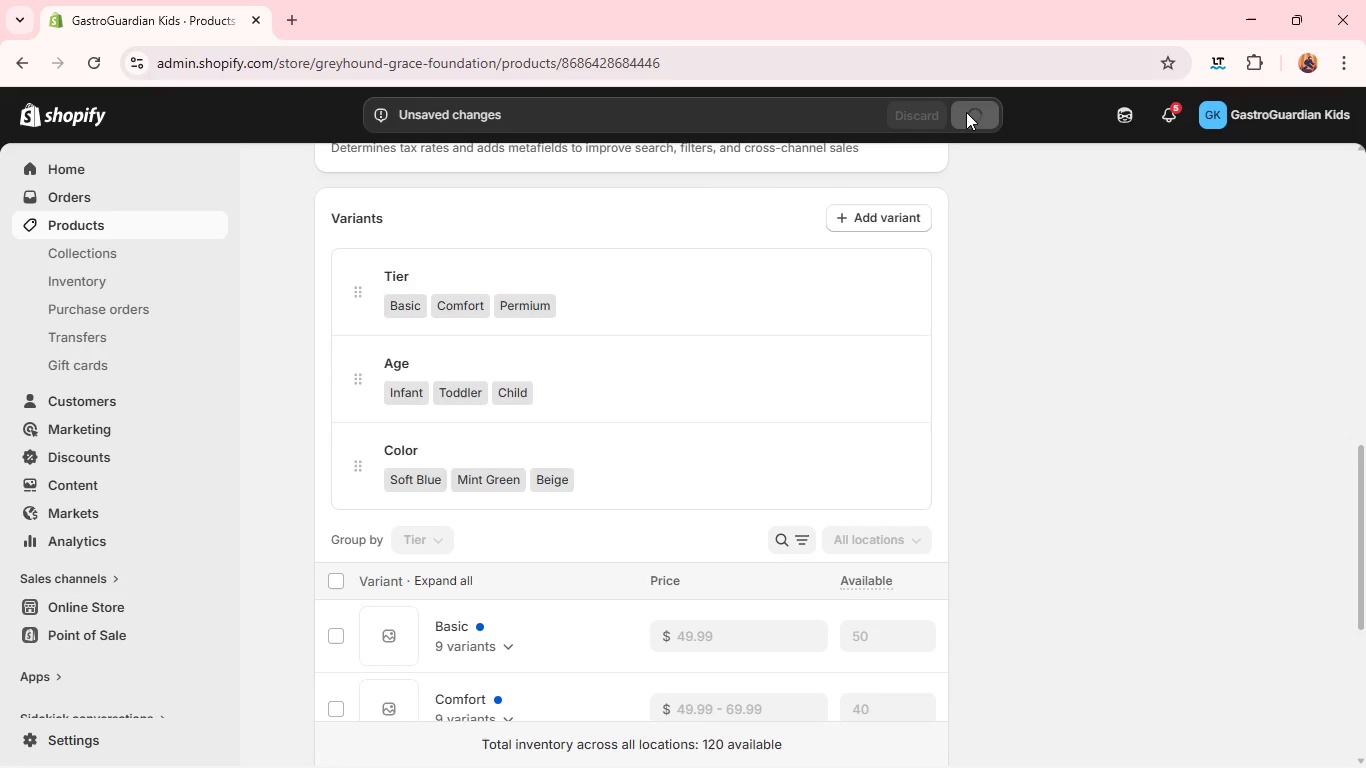 
left_click([330, 574])
 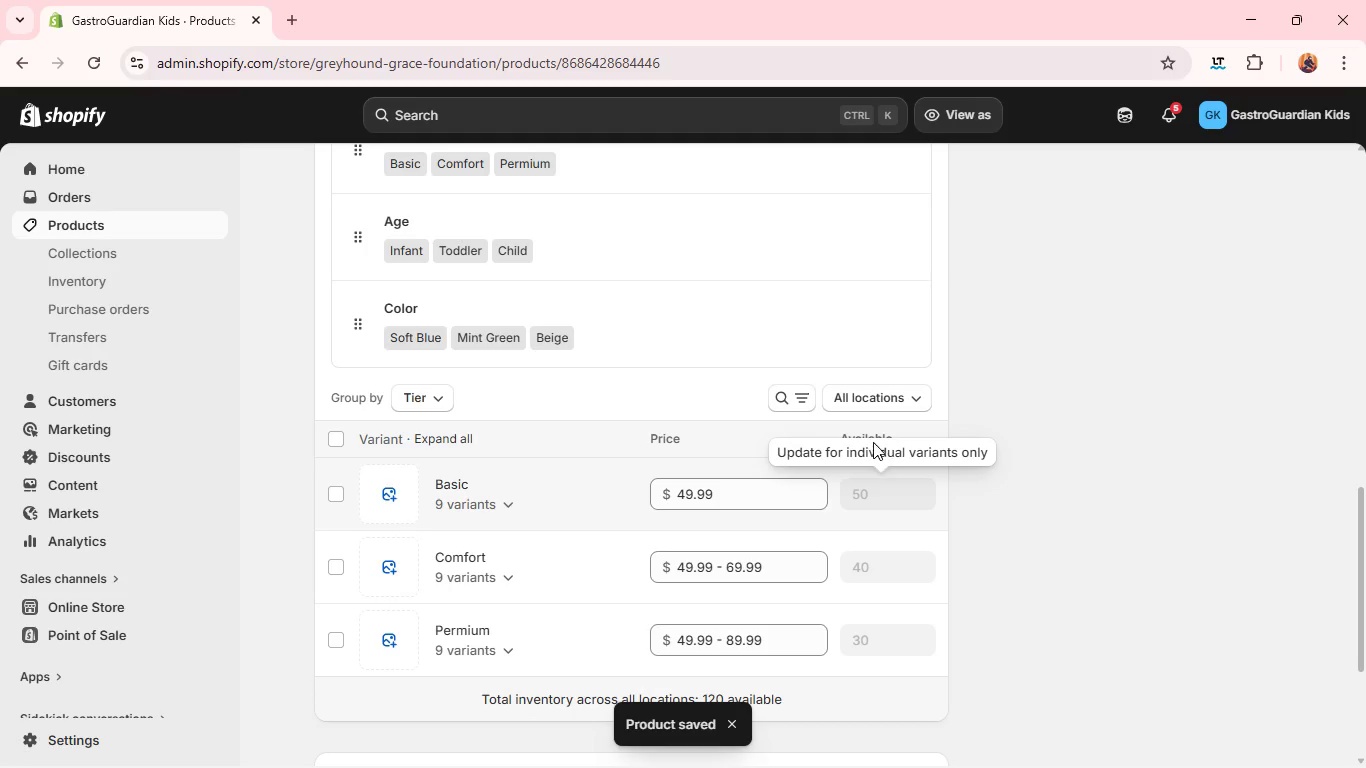 
wait(7.47)
 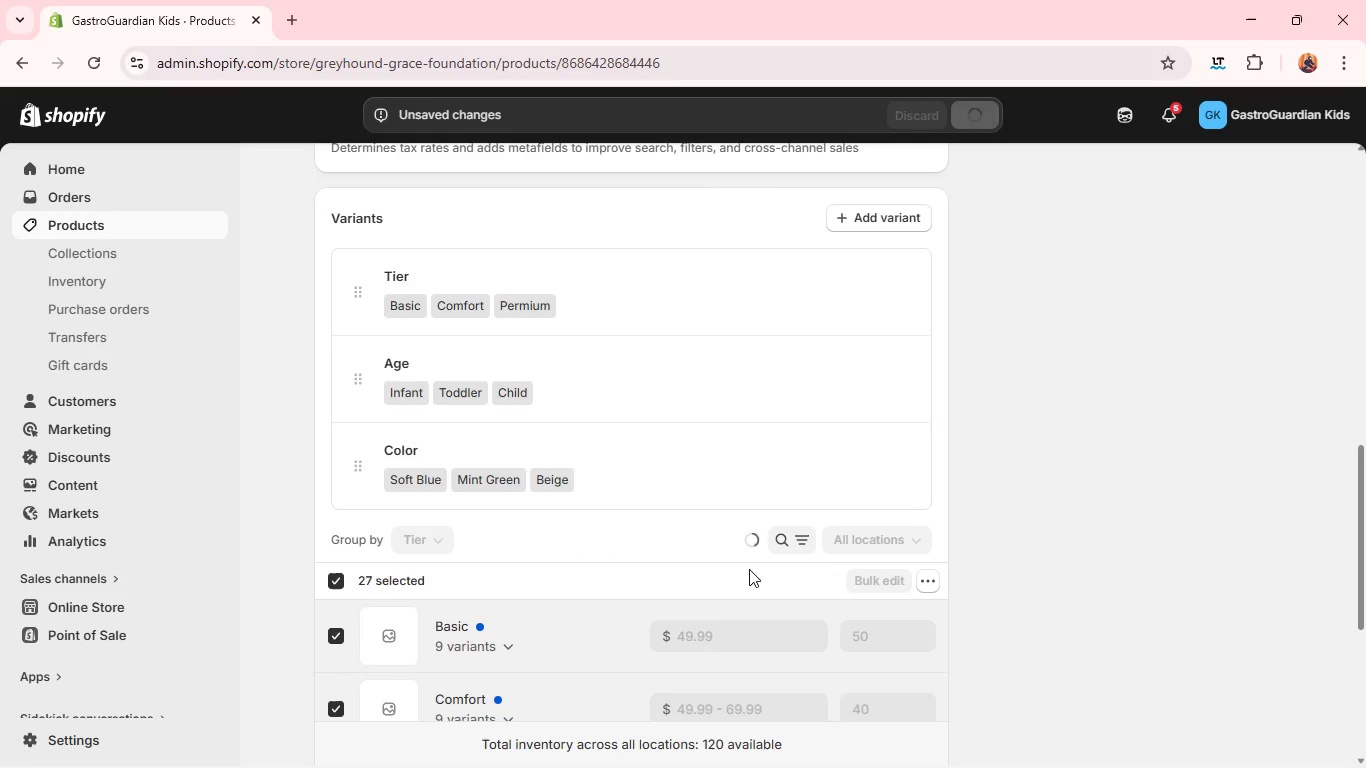 
left_click([335, 434])
 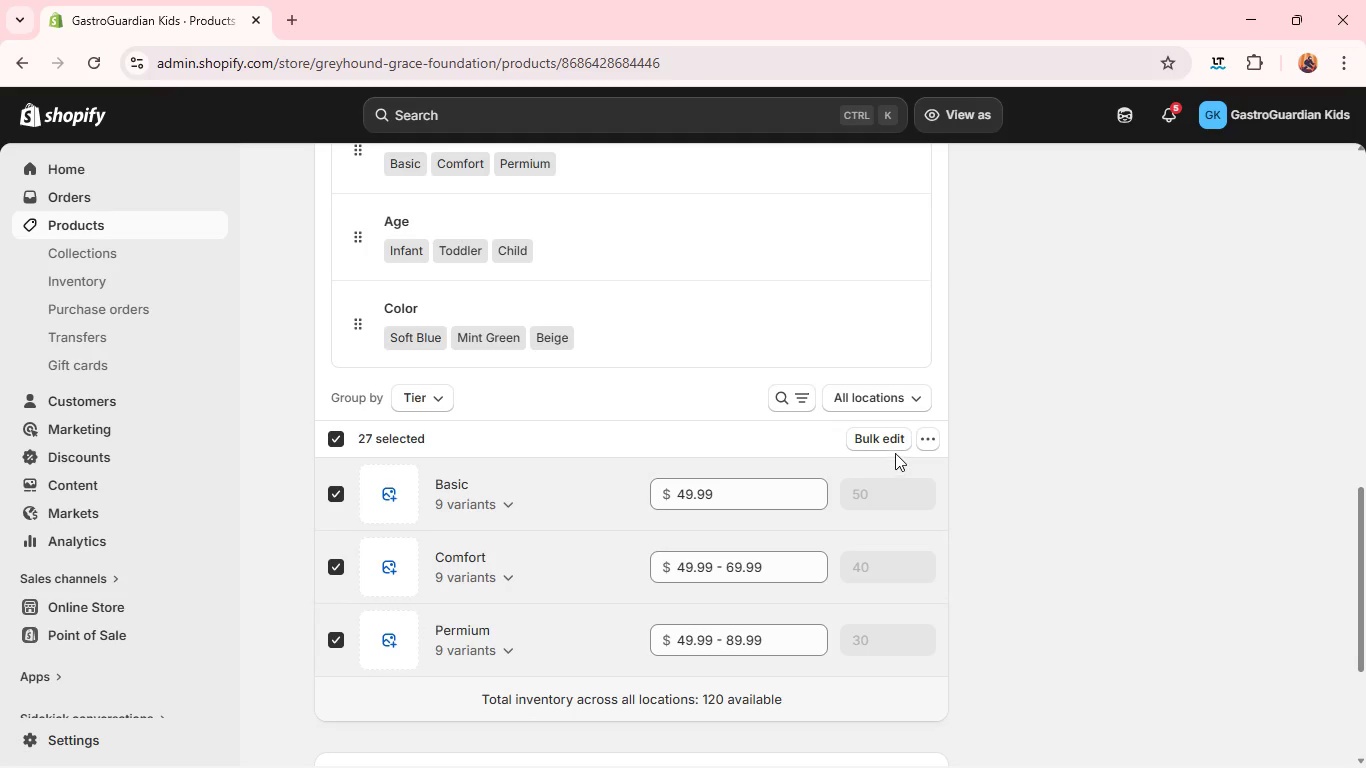 
left_click([898, 432])
 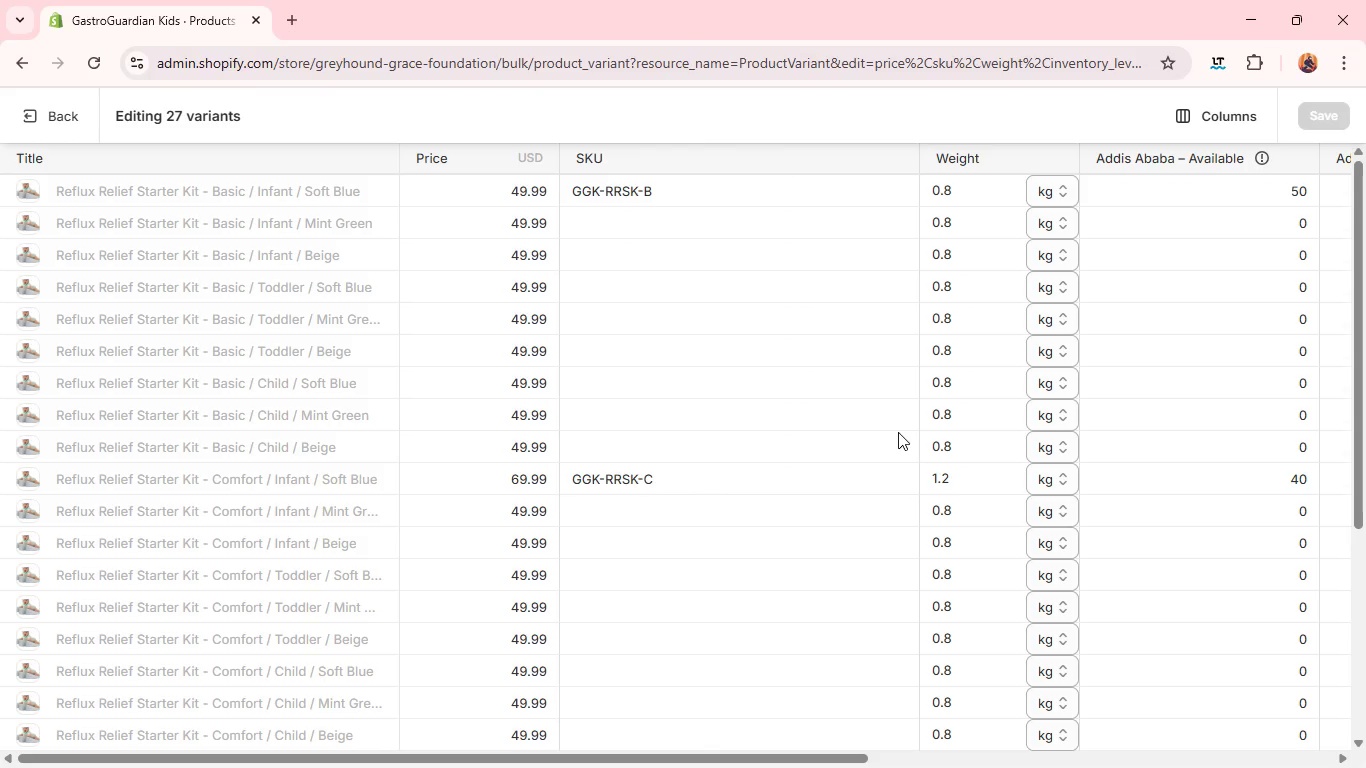 
wait(6.73)
 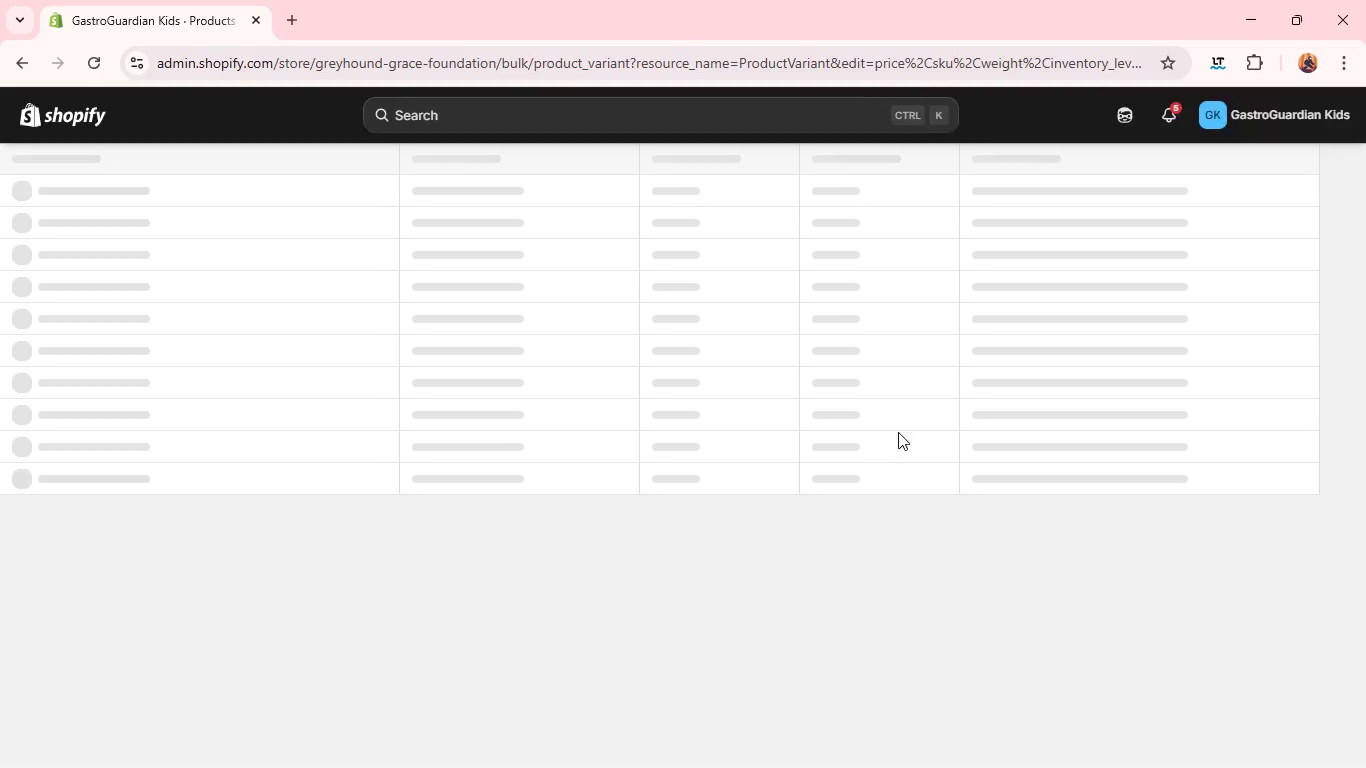 
left_click([742, 191])
 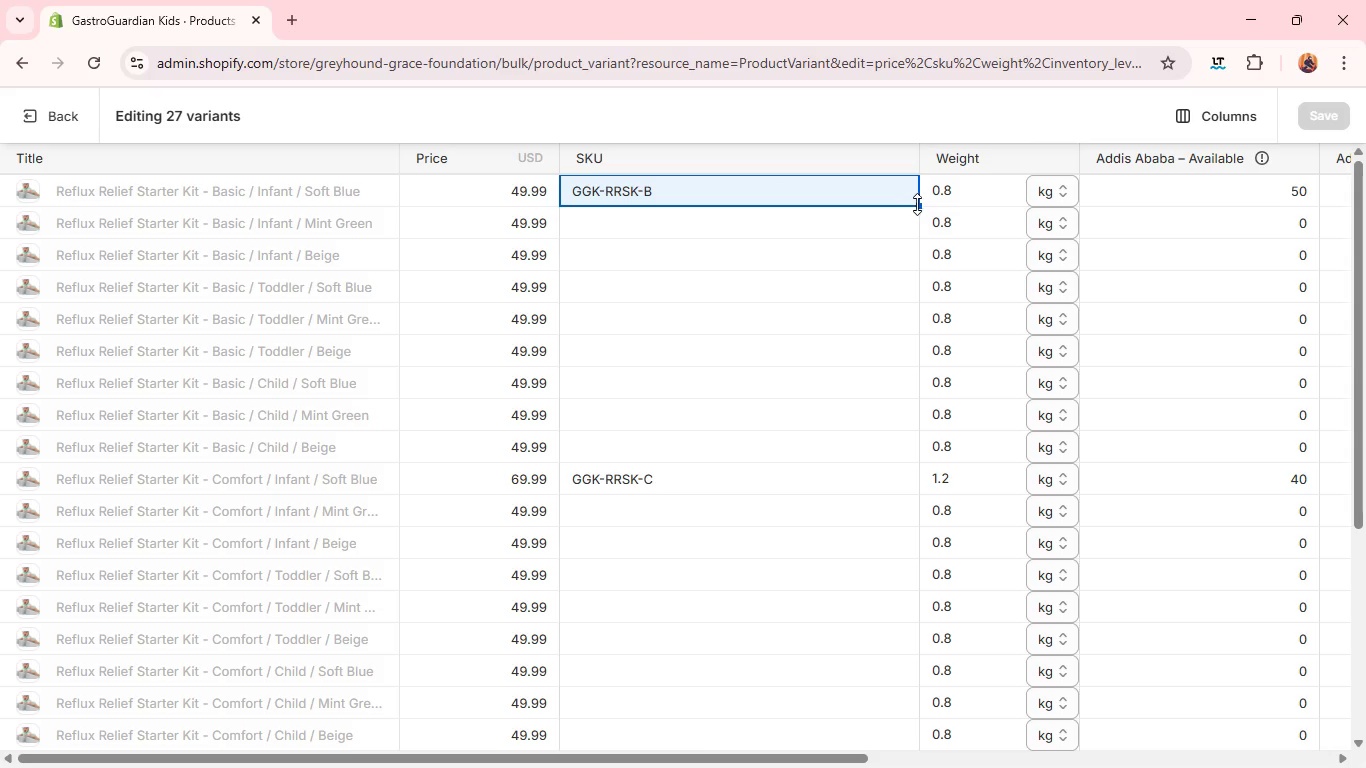 
left_click_drag(start_coordinate=[917, 204], to_coordinate=[862, 454])
 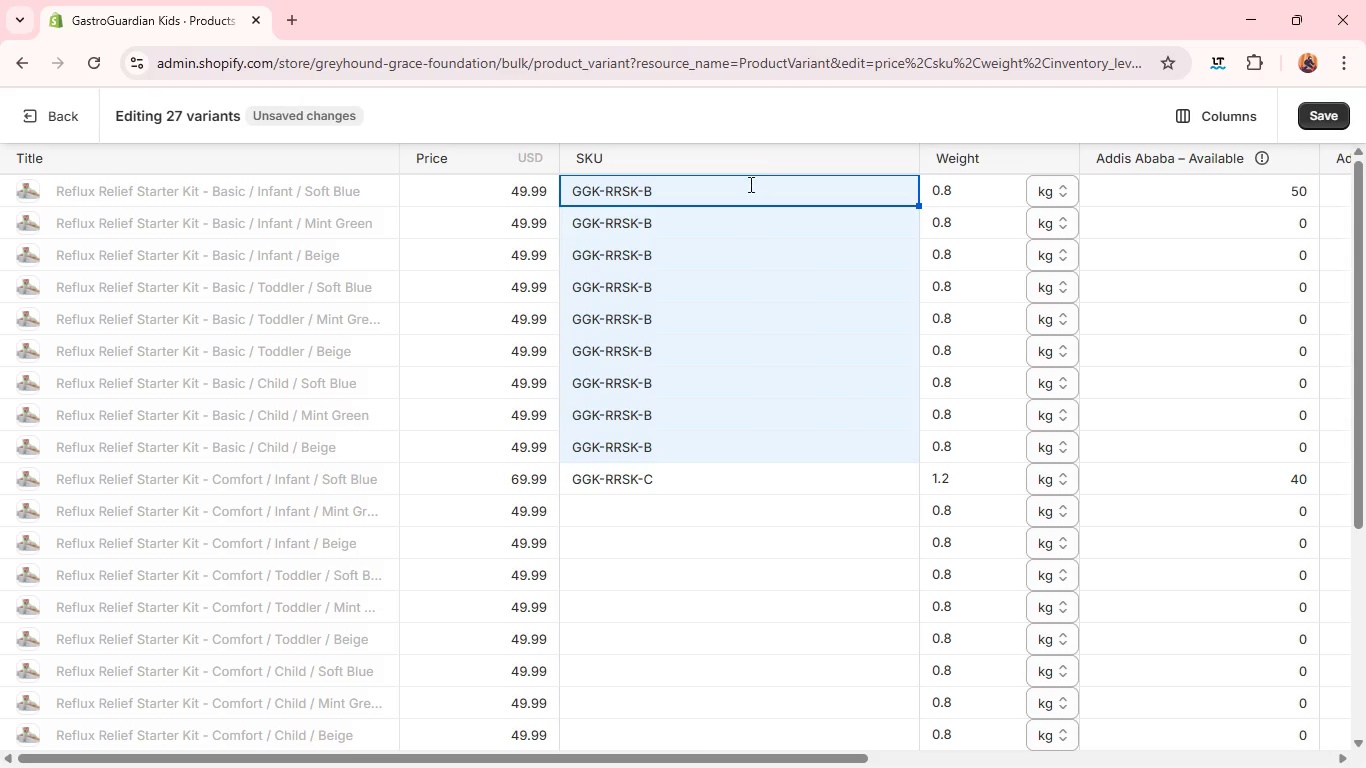 
left_click([750, 191])
 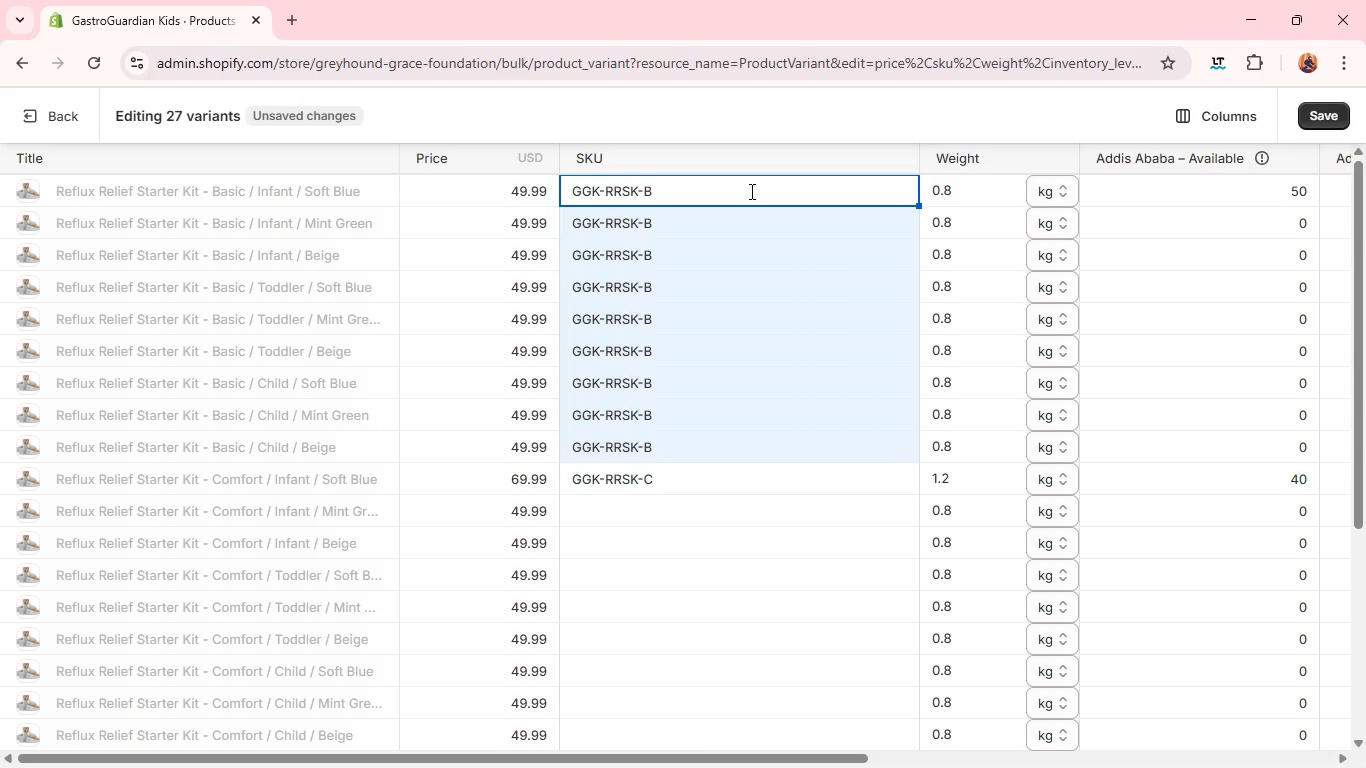 
key(1)
 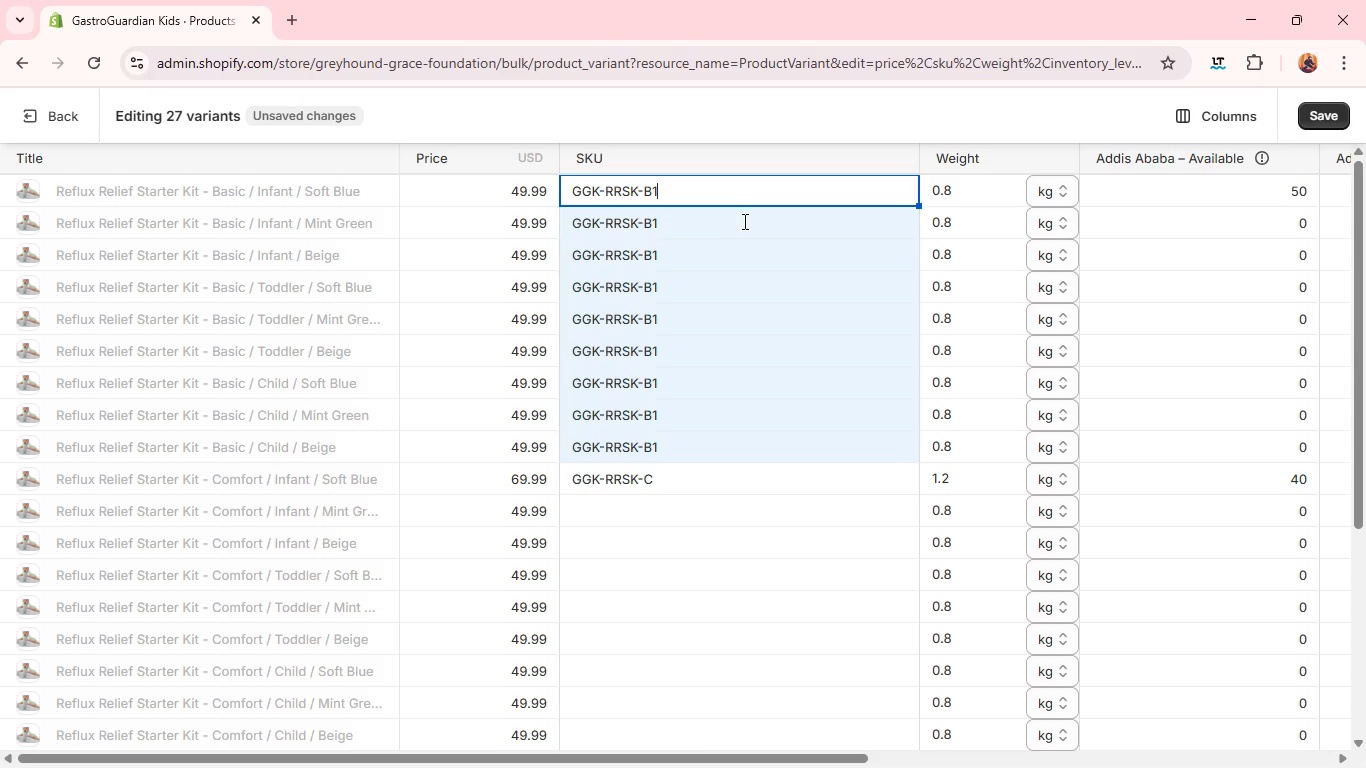 
left_click([744, 221])
 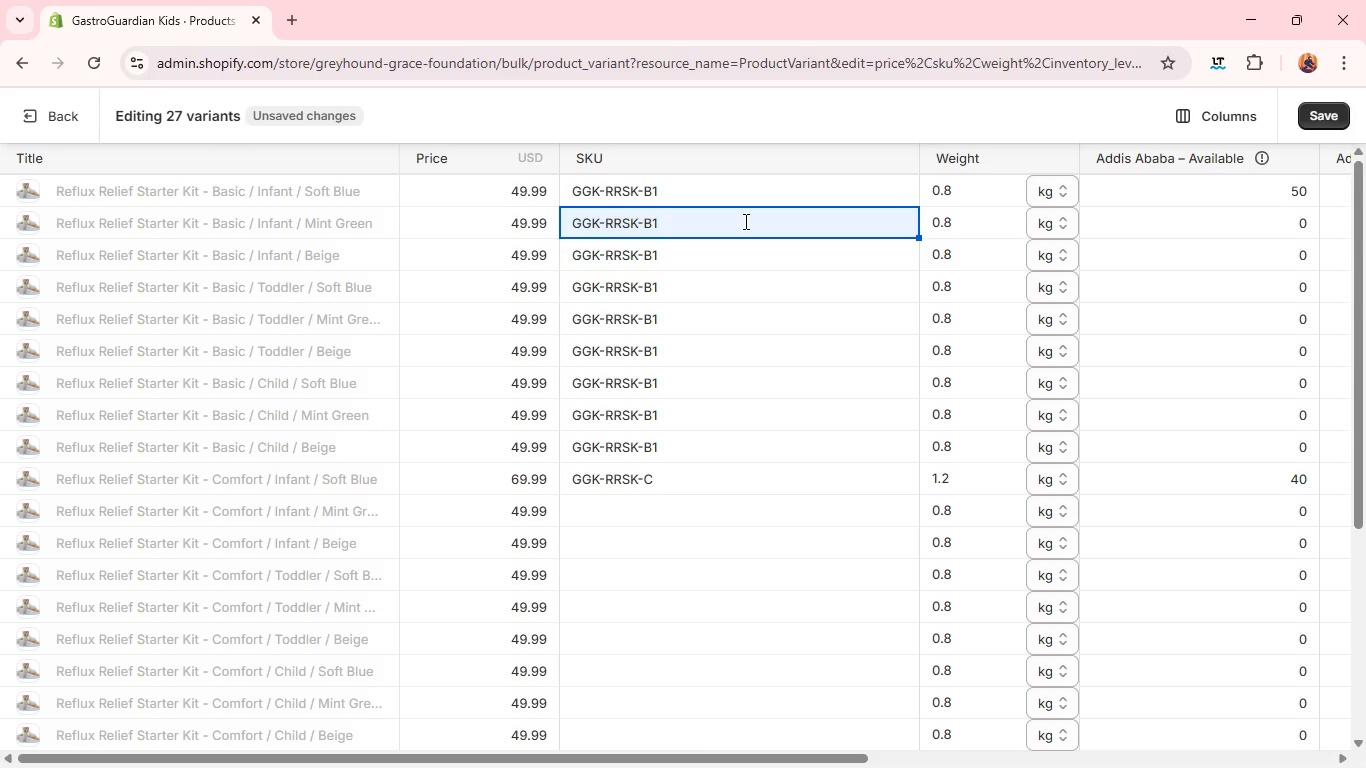 
left_click([744, 221])
 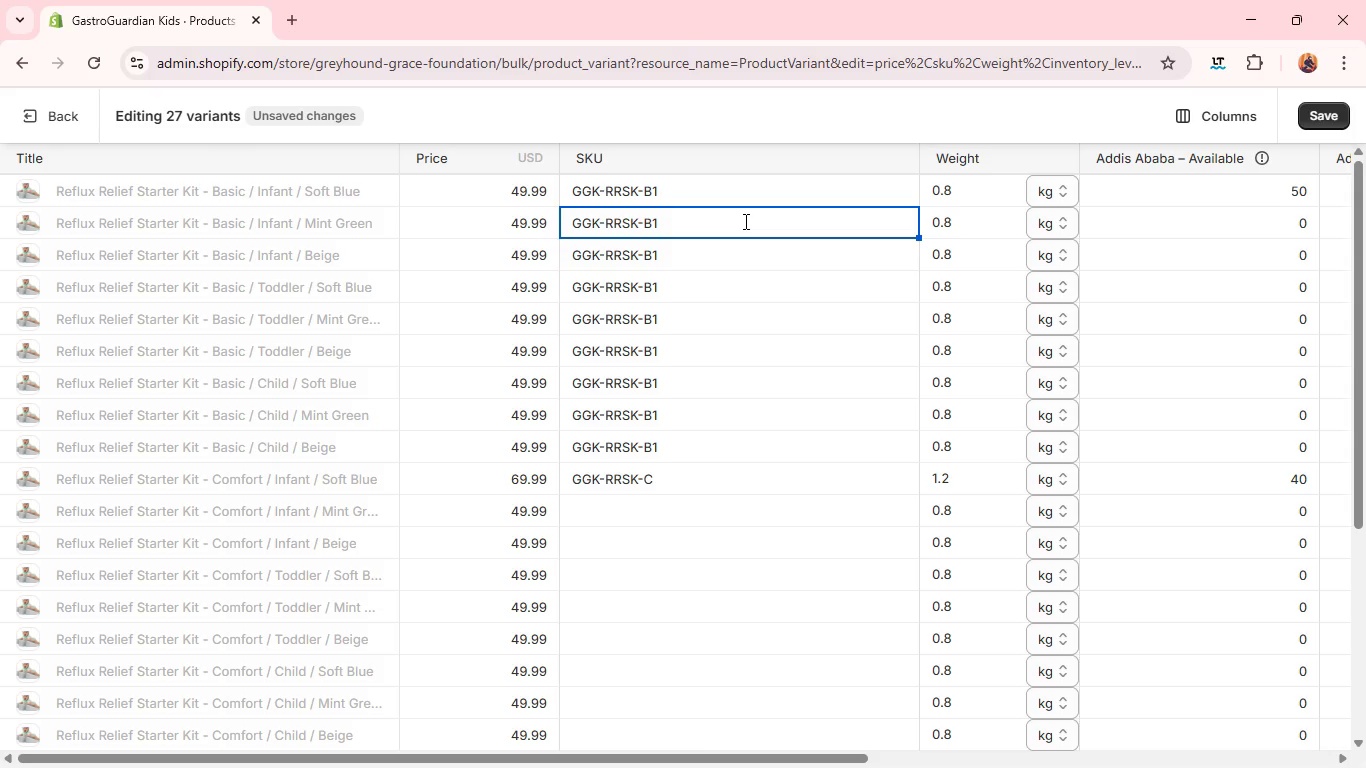 
key(Backspace)
 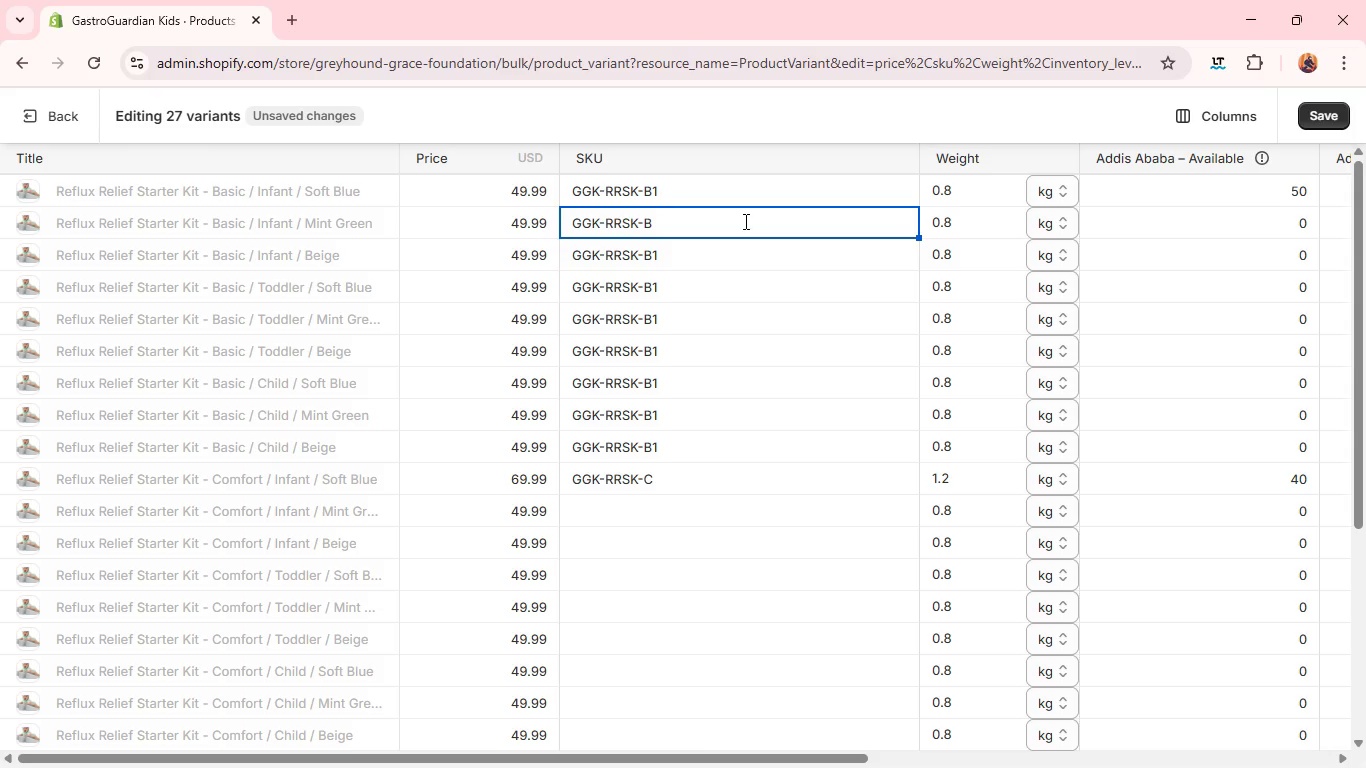 
key(2)
 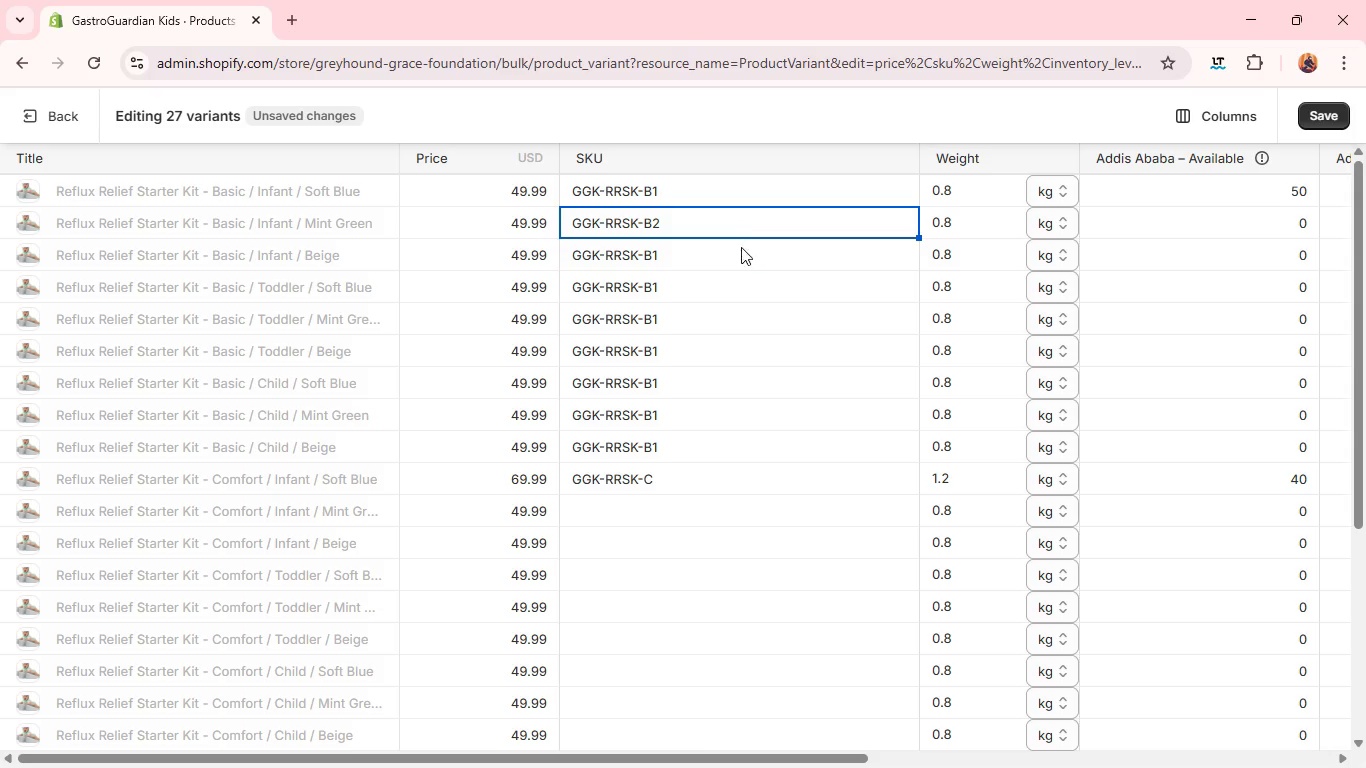 
left_click([741, 251])
 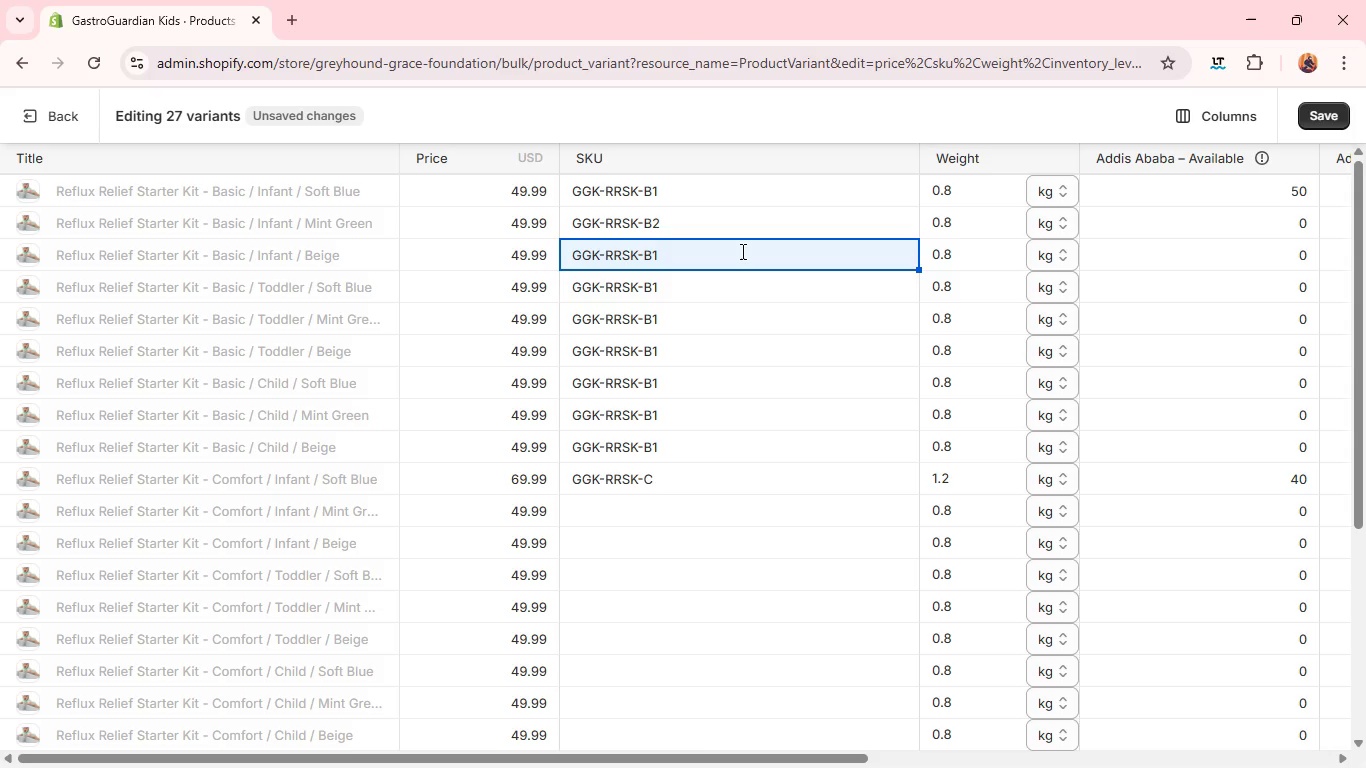 
left_click([741, 251])
 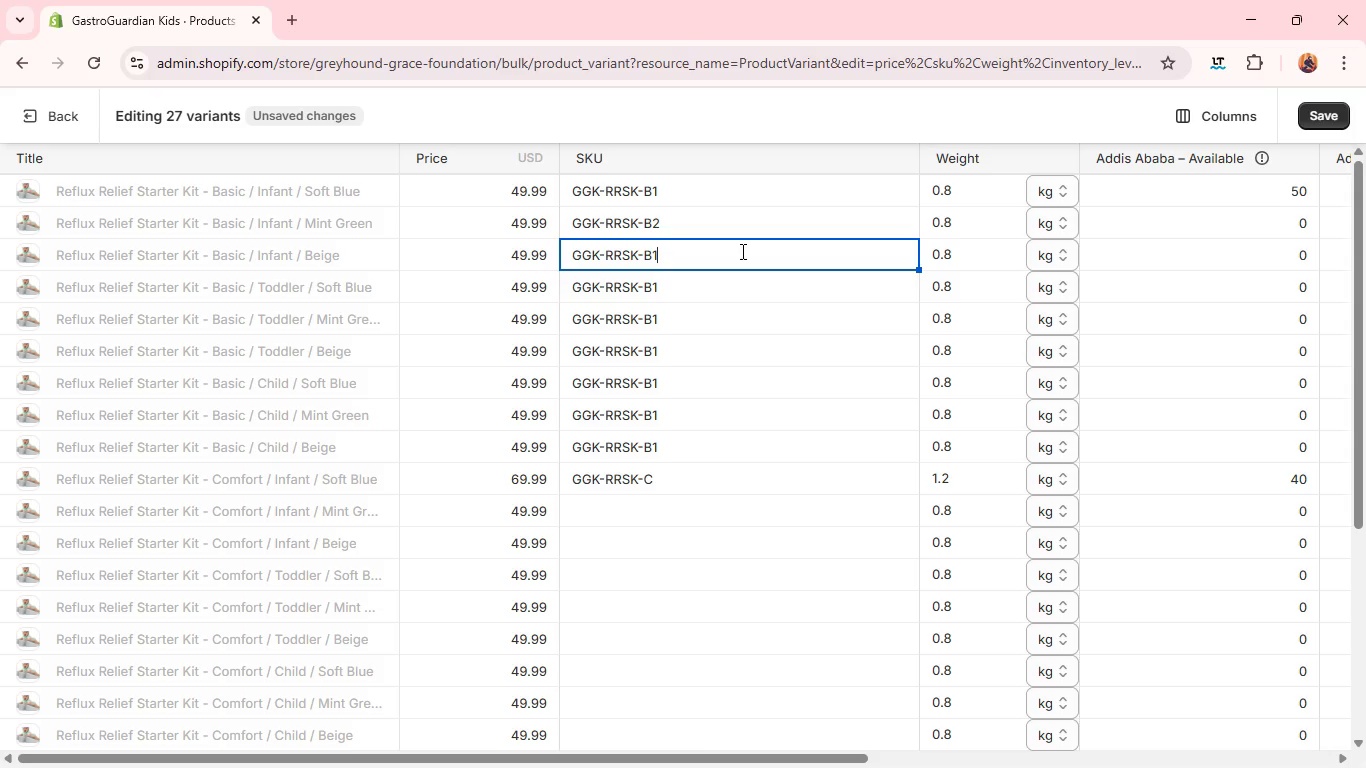 
key(Backspace)
 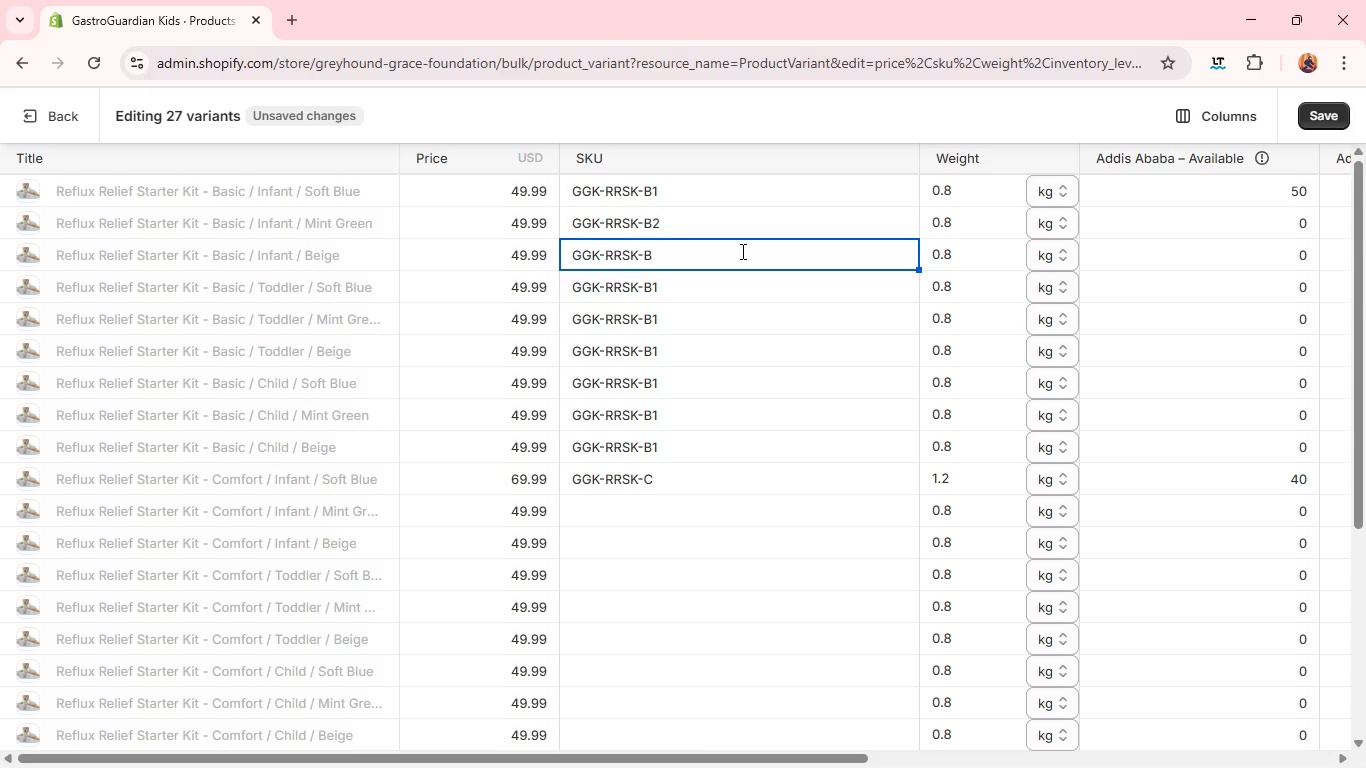 
key(3)
 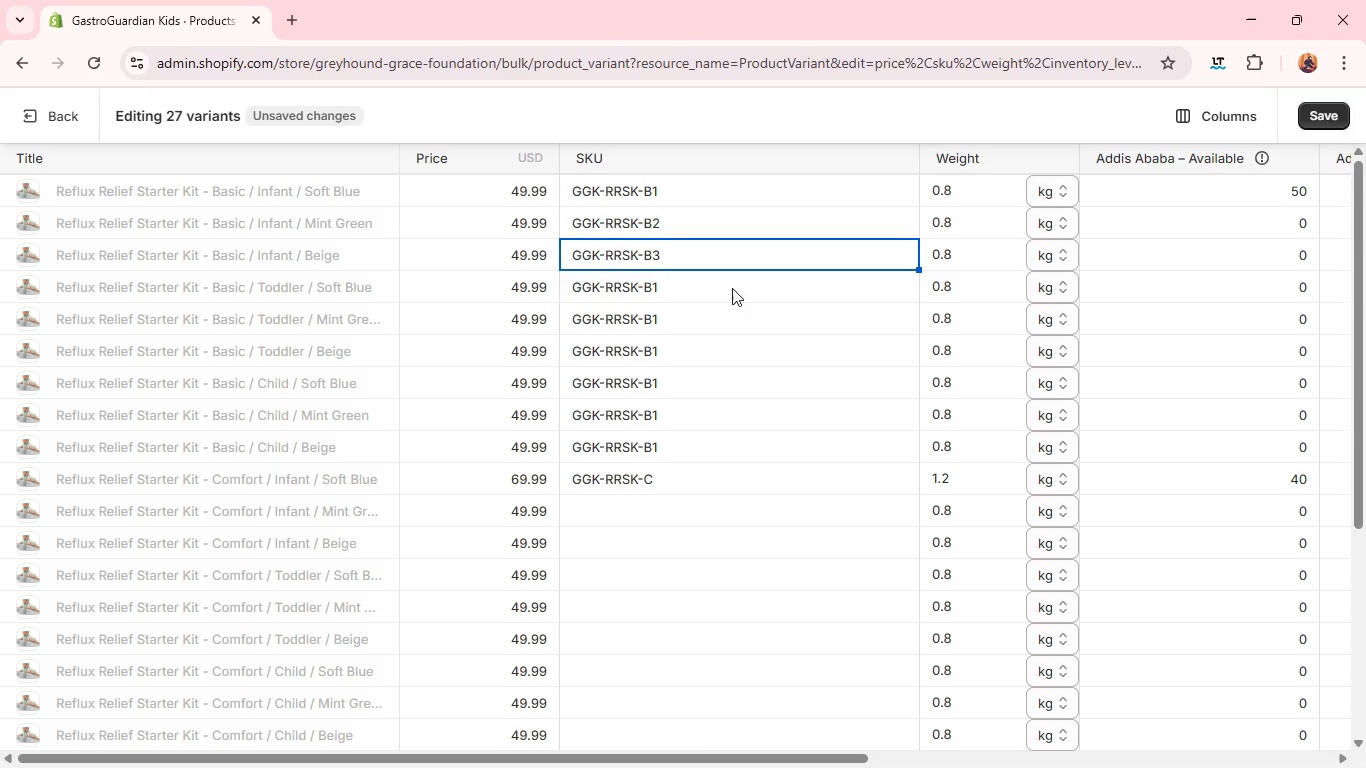 
left_click([732, 288])
 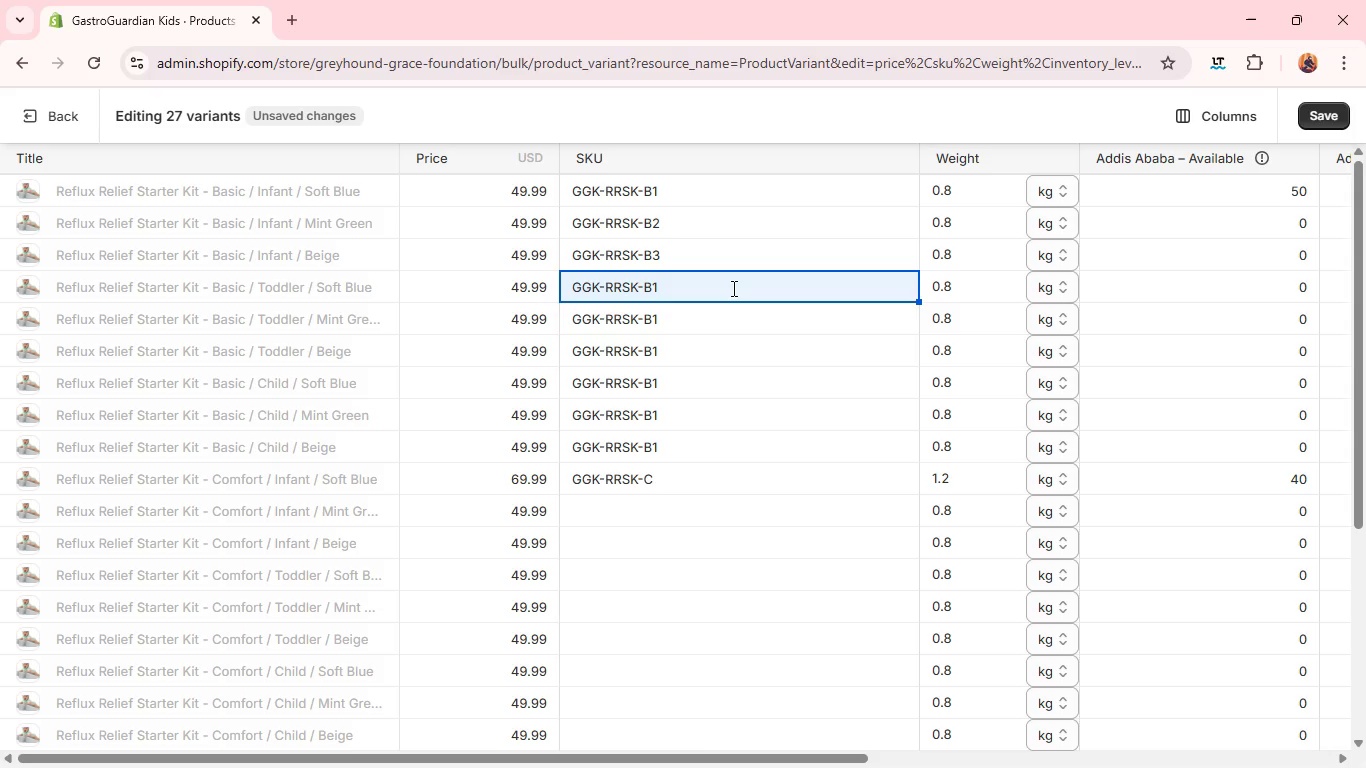 
left_click([732, 288])
 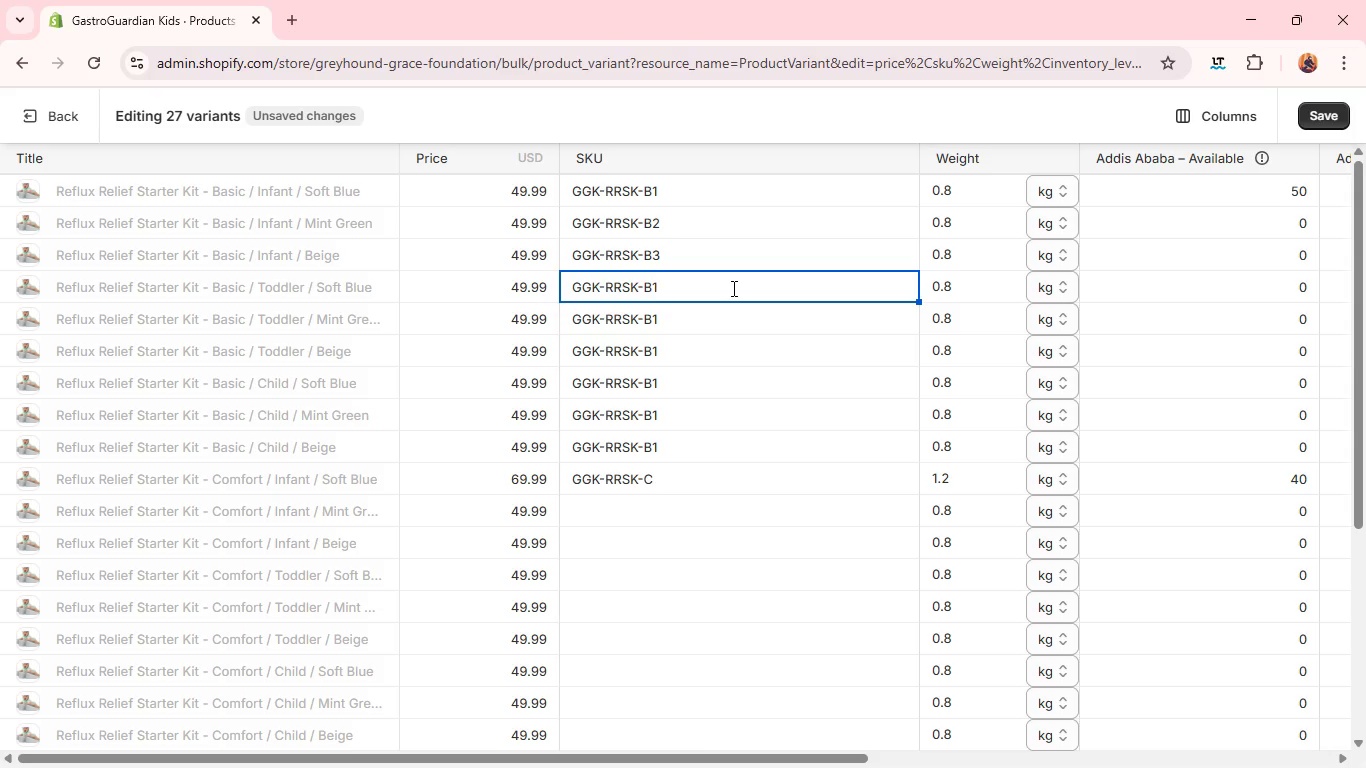 
key(Backspace)
 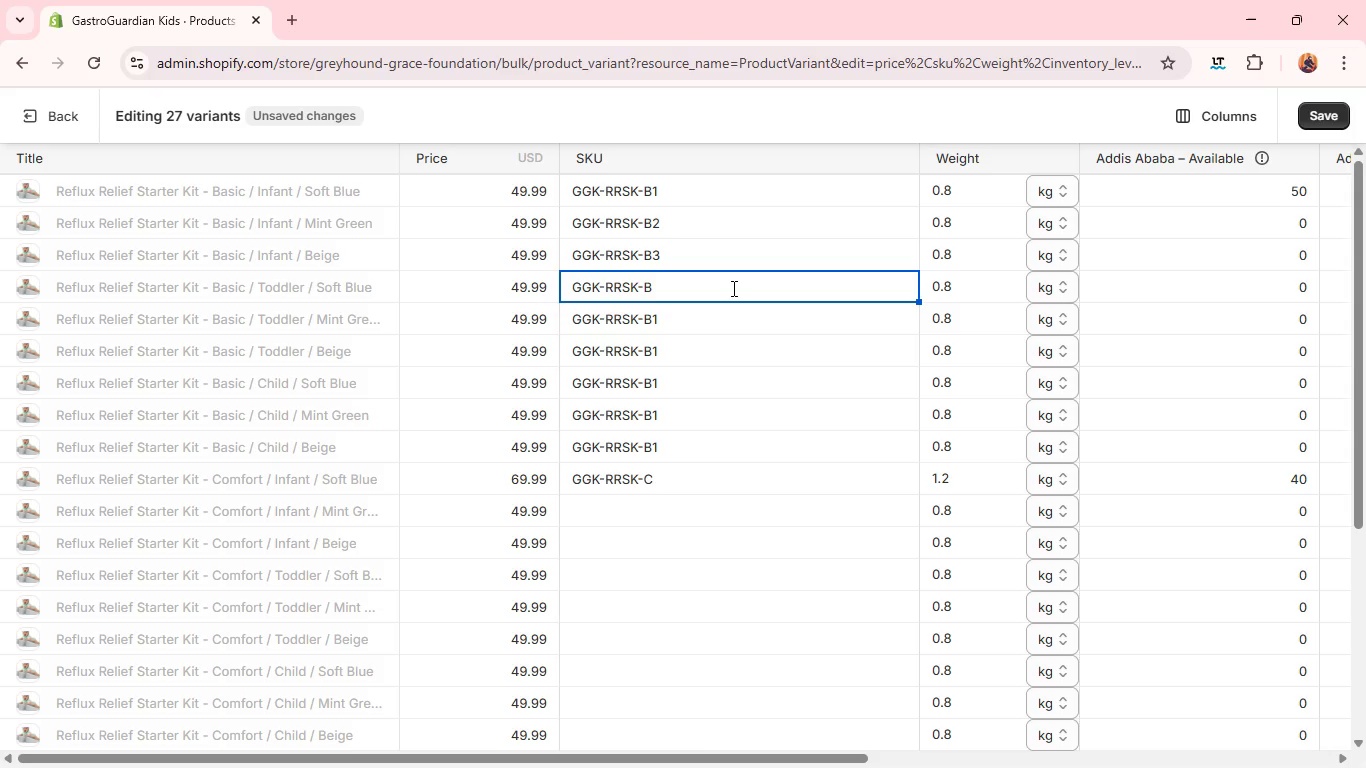 
key(4)
 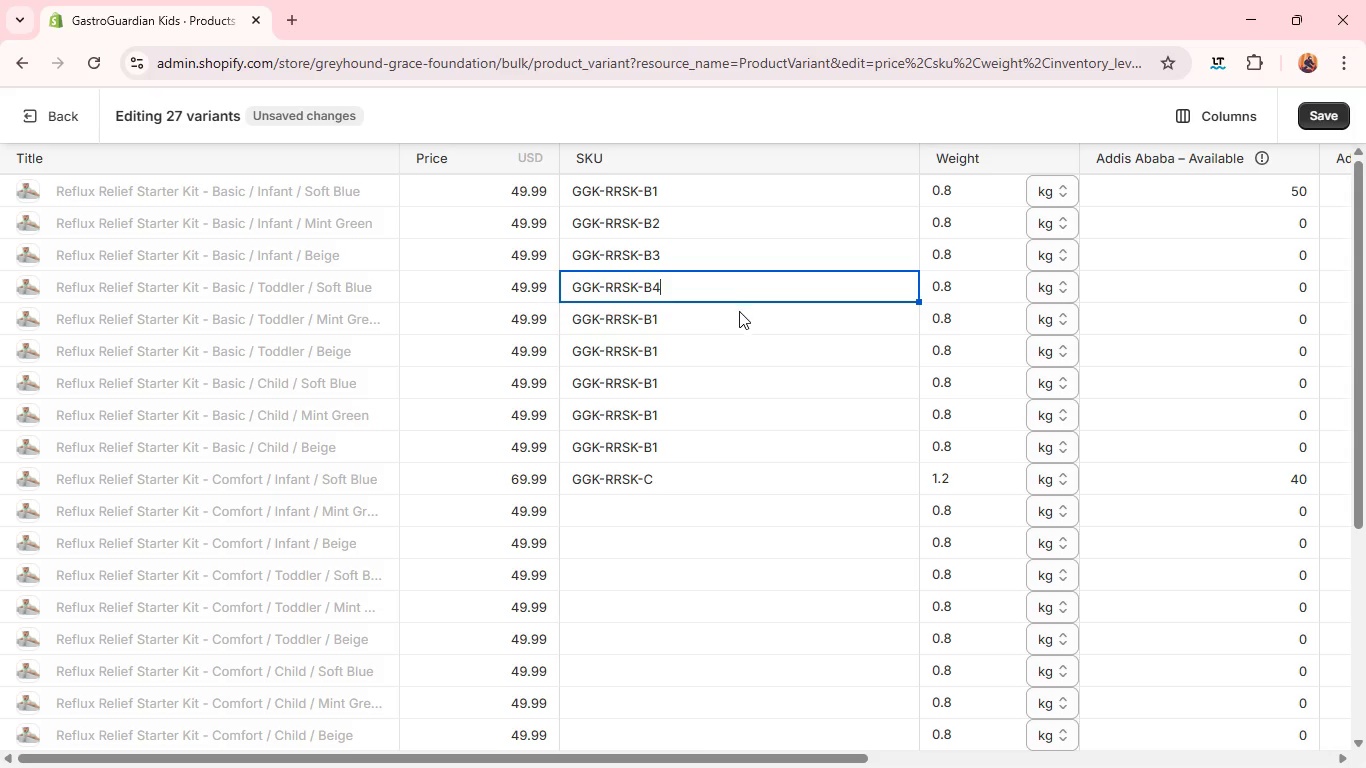 
left_click([741, 314])
 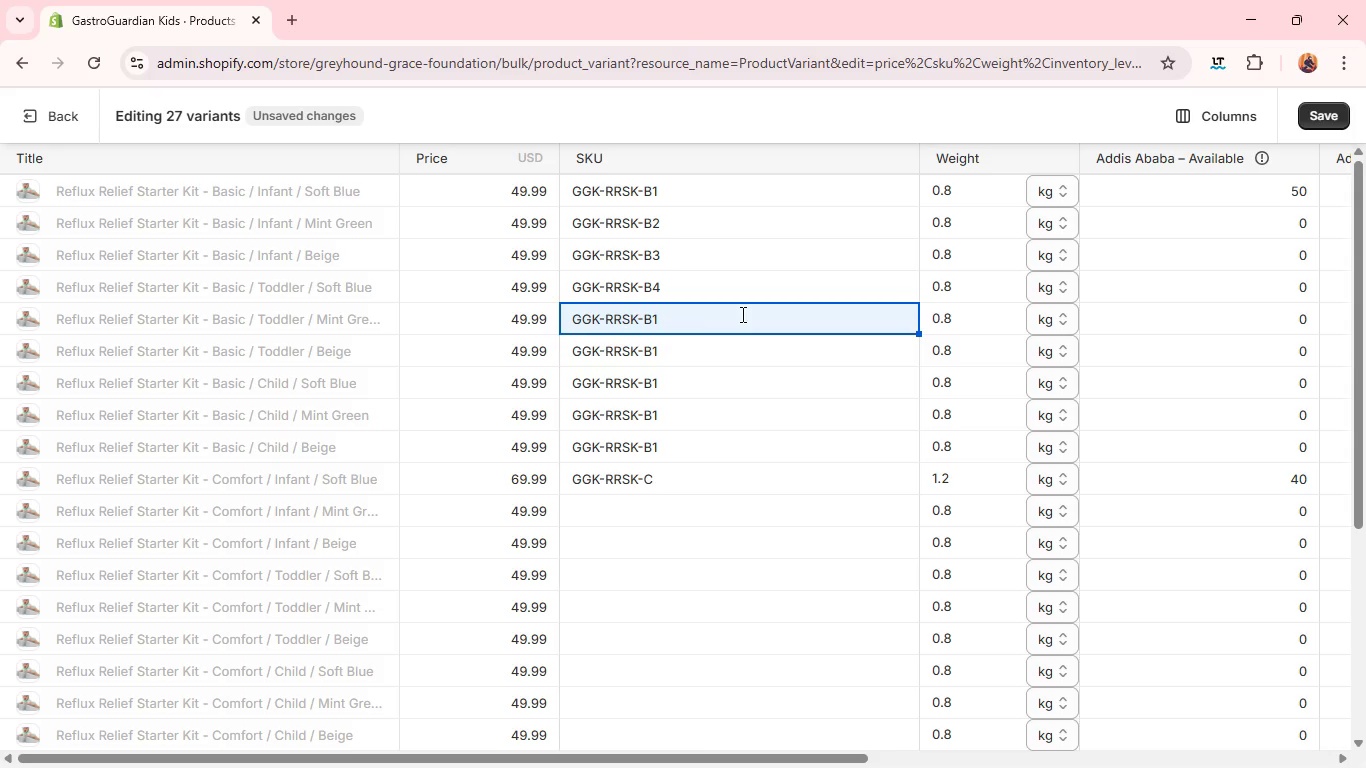 
left_click([741, 314])
 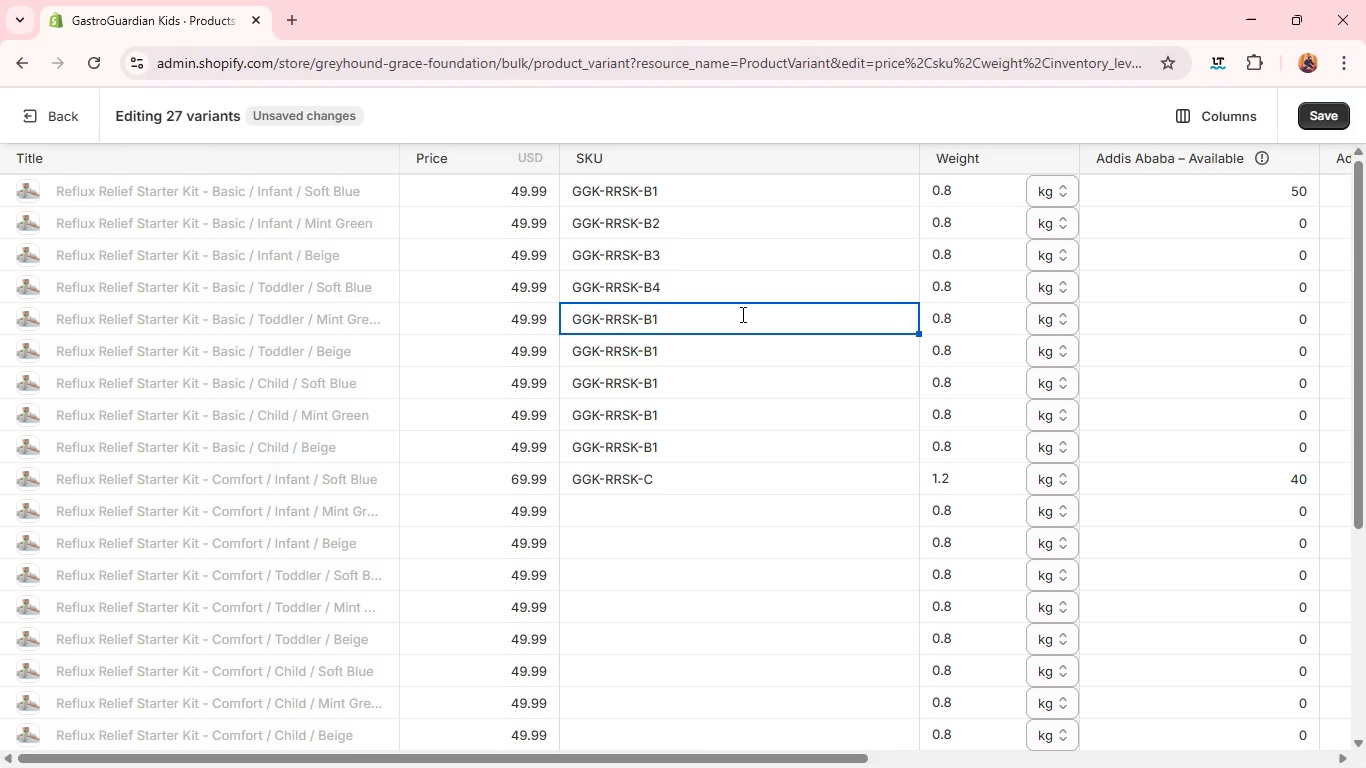 
key(Backspace)
 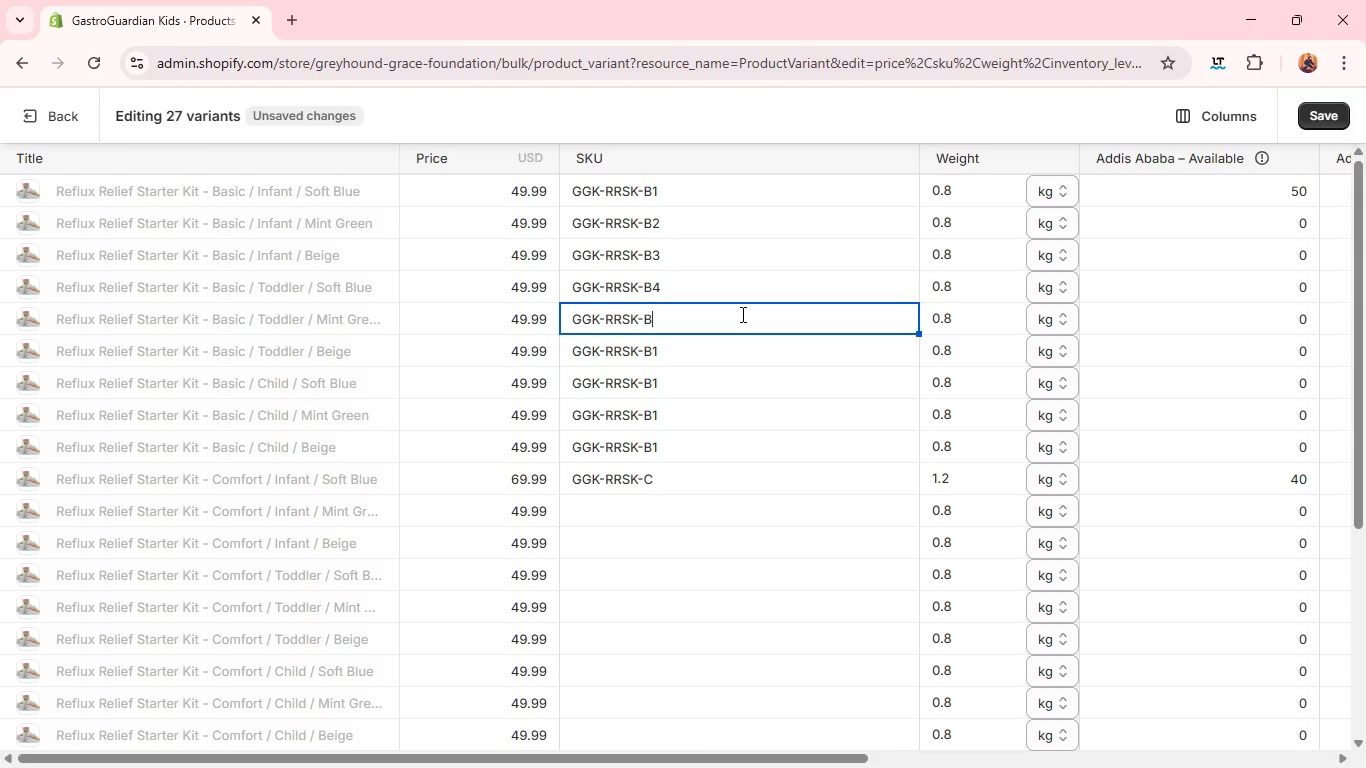 
key(5)
 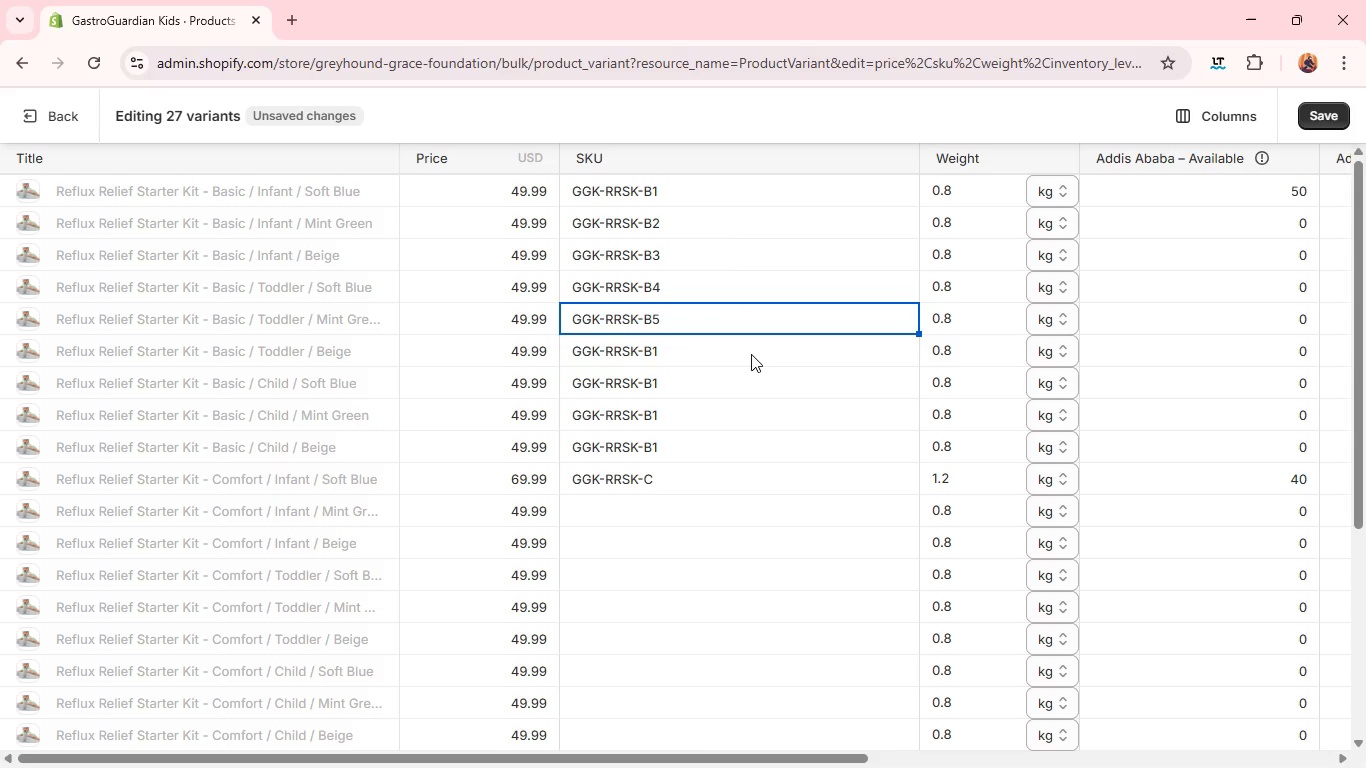 
left_click([752, 355])
 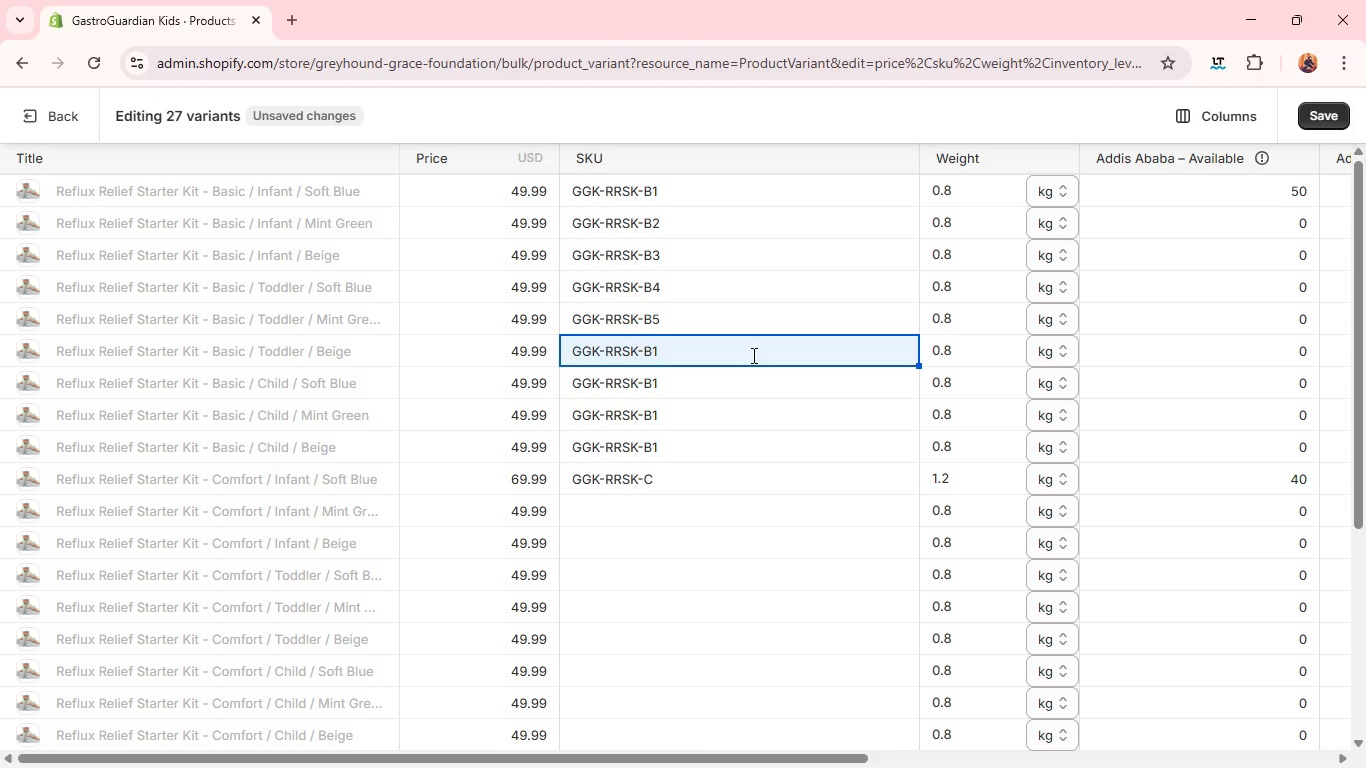 
left_click([752, 355])
 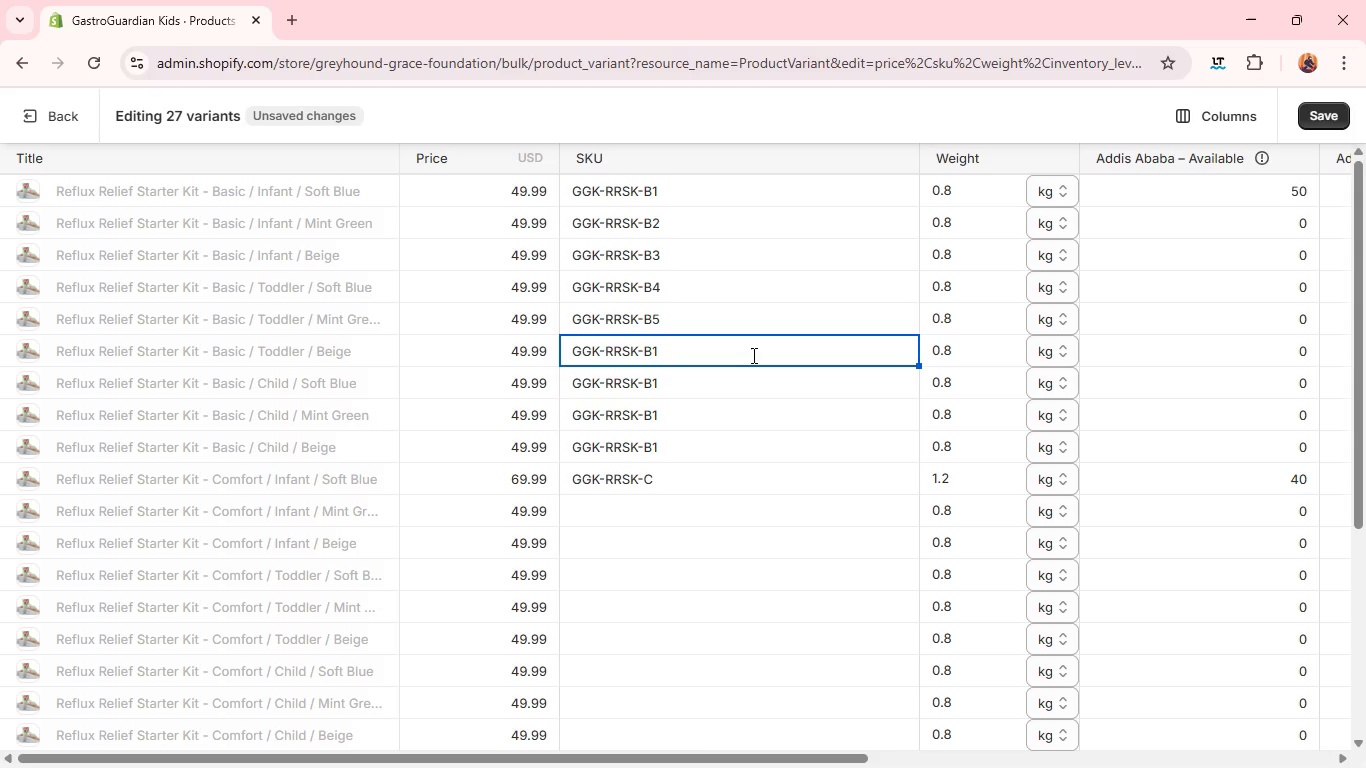 
key(Backspace)
 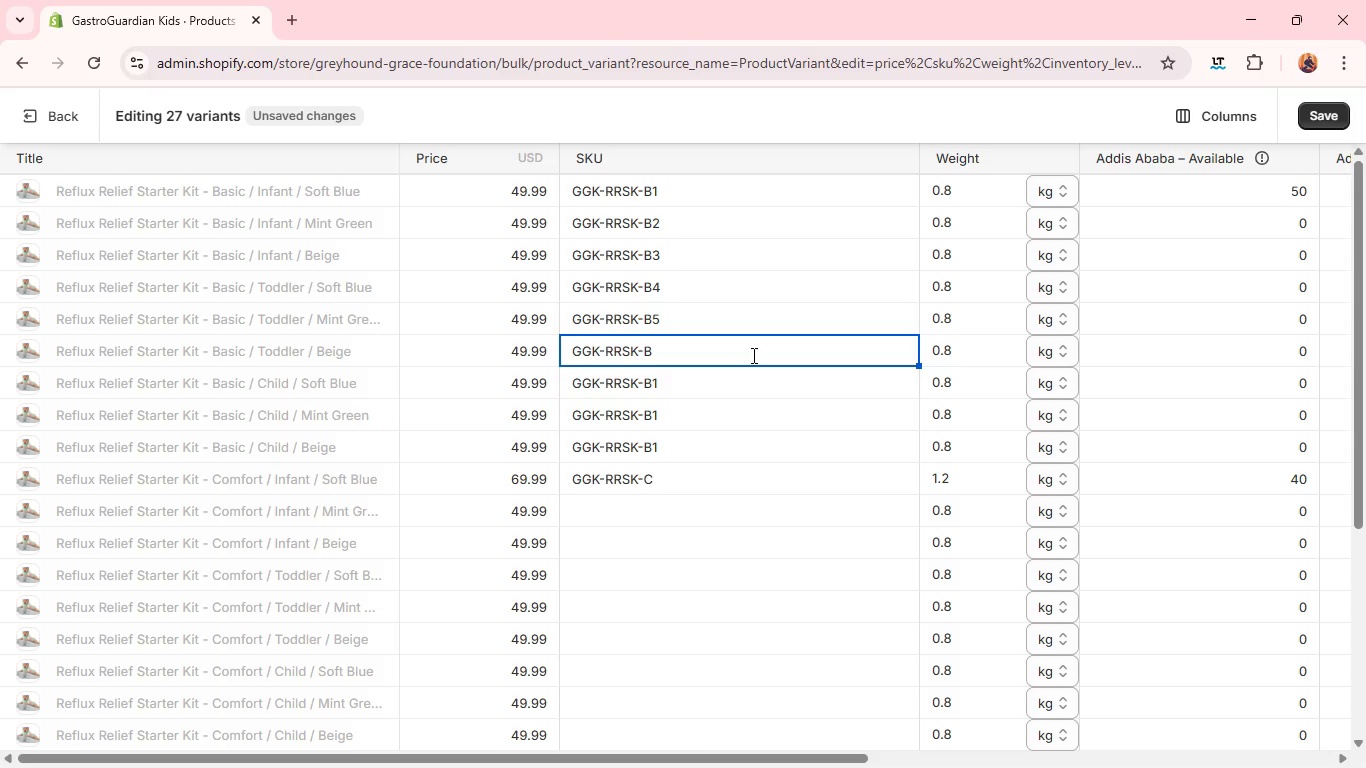 
key(6)
 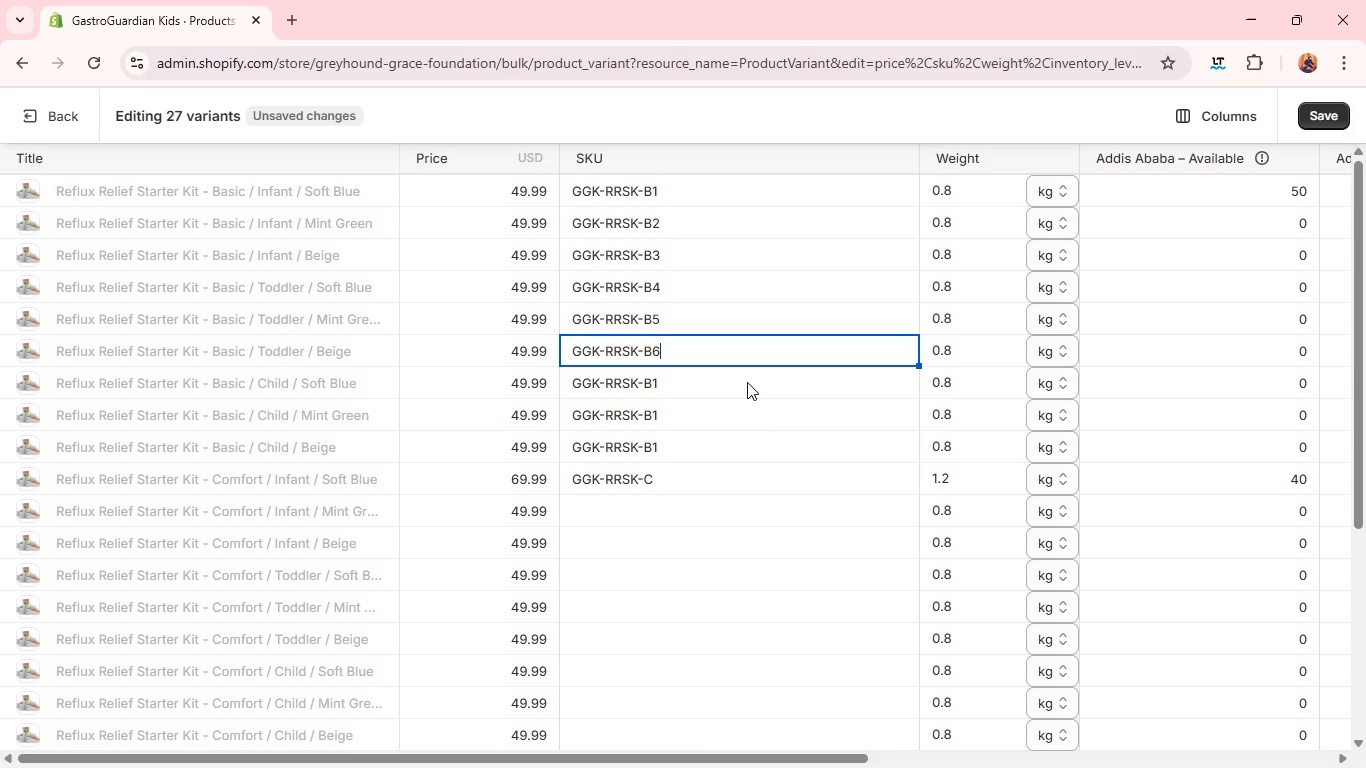 
left_click([747, 382])
 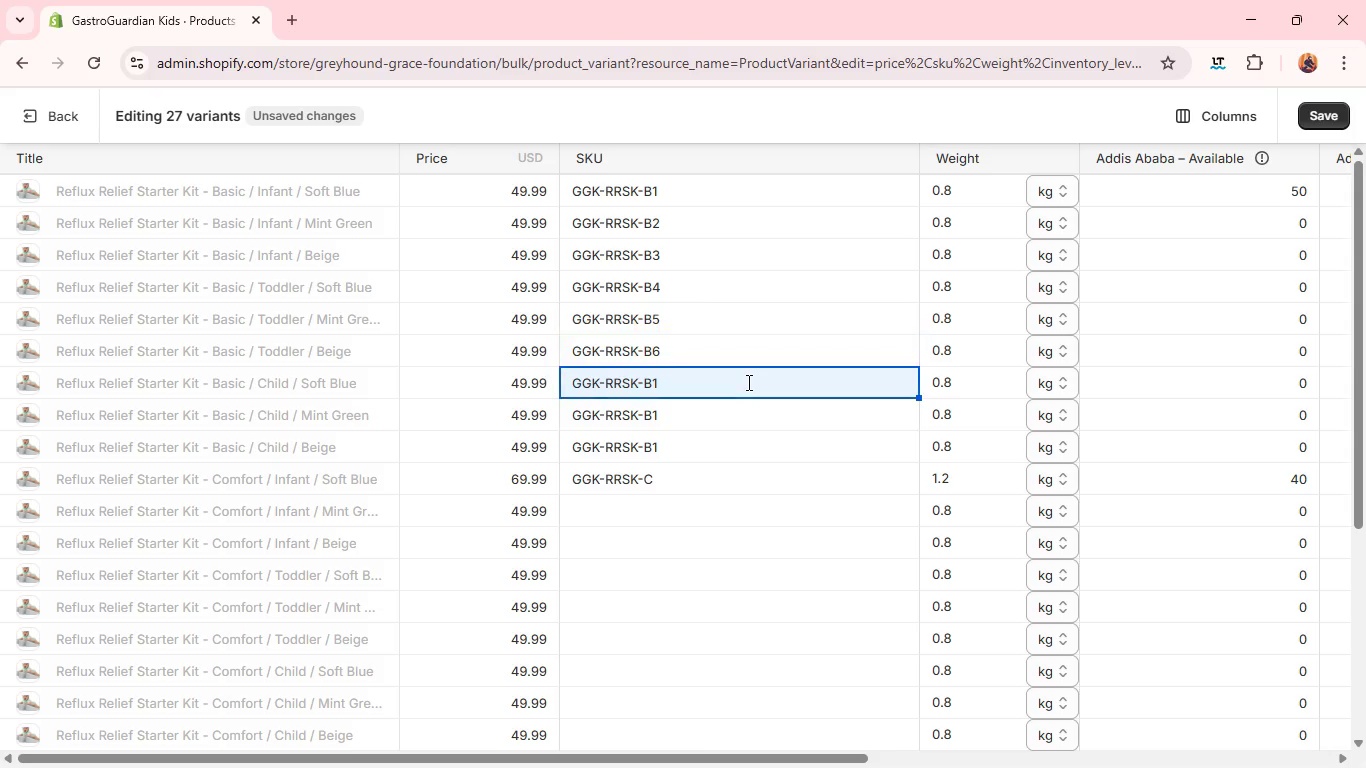 
left_click([747, 382])
 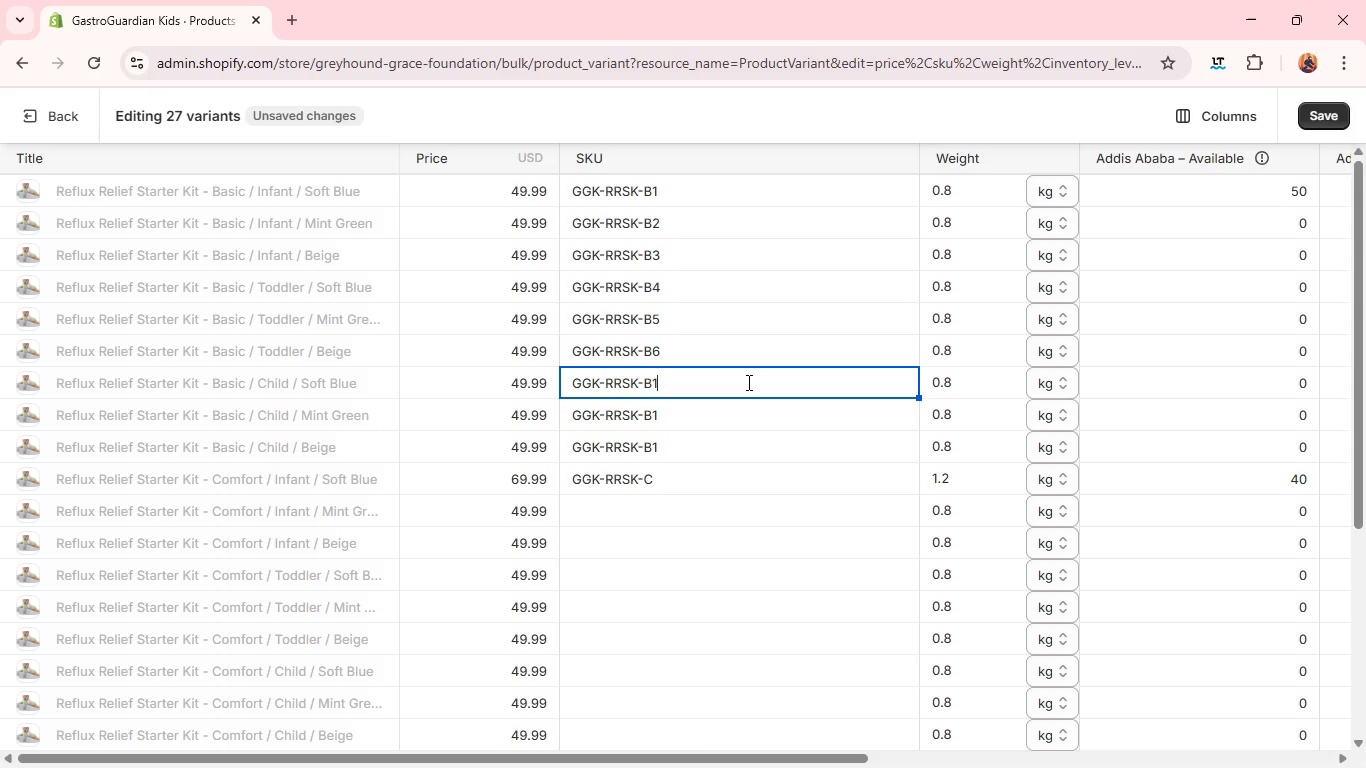 
key(Backspace)
 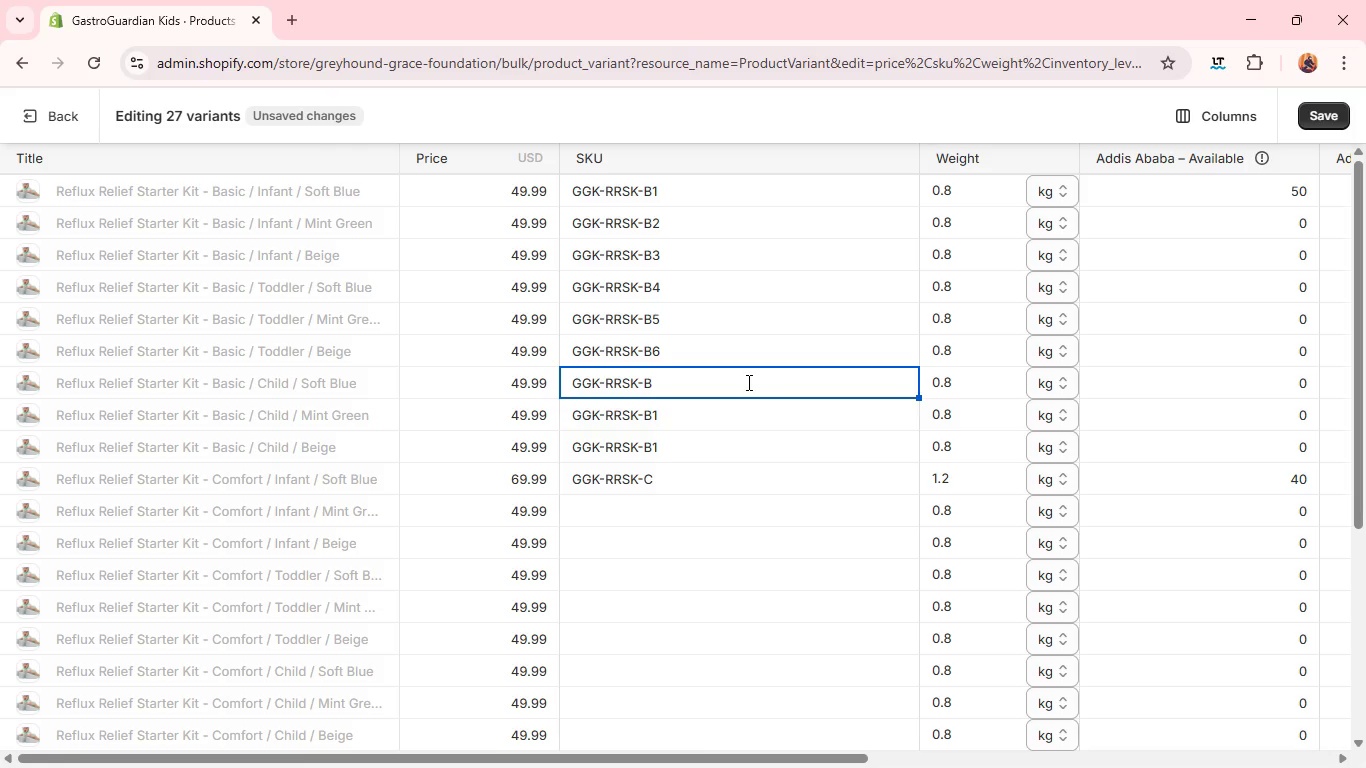 
key(7)
 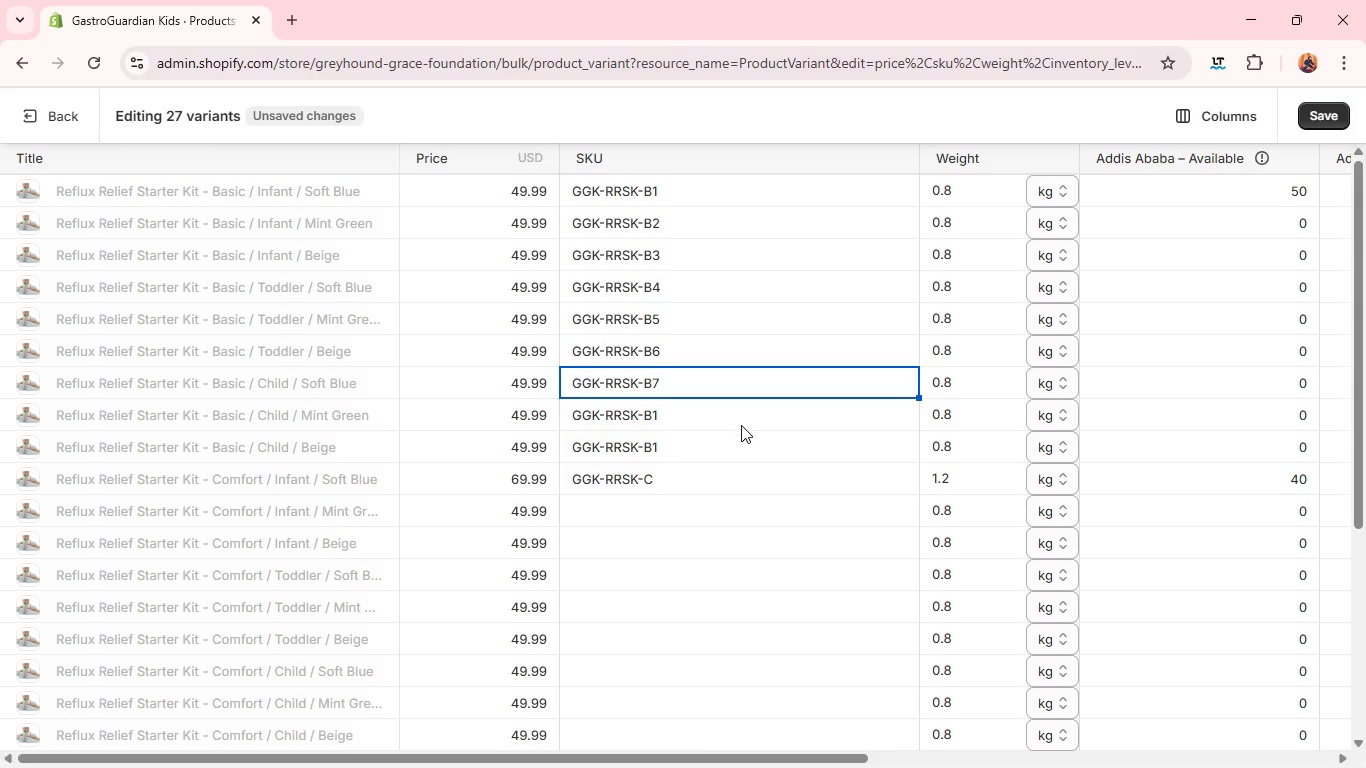 
left_click([741, 425])
 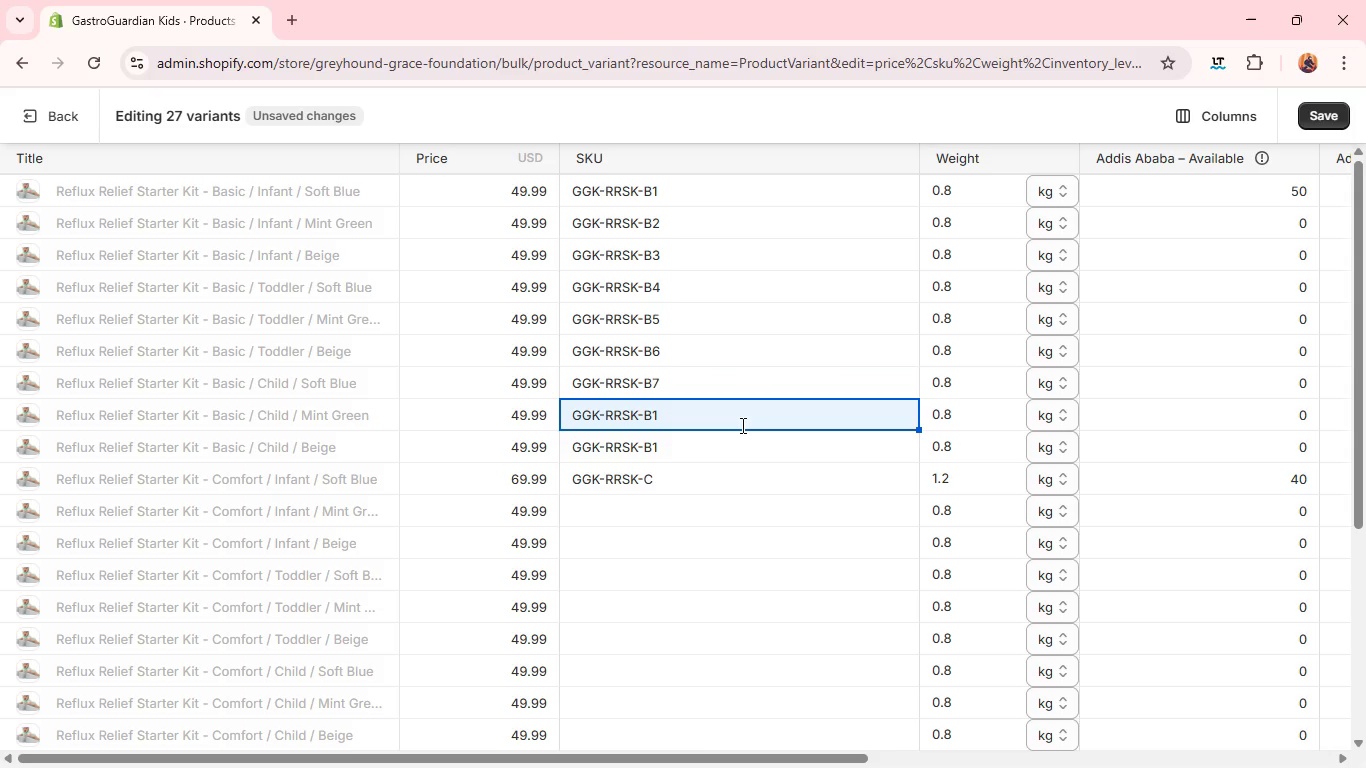 
left_click([741, 425])
 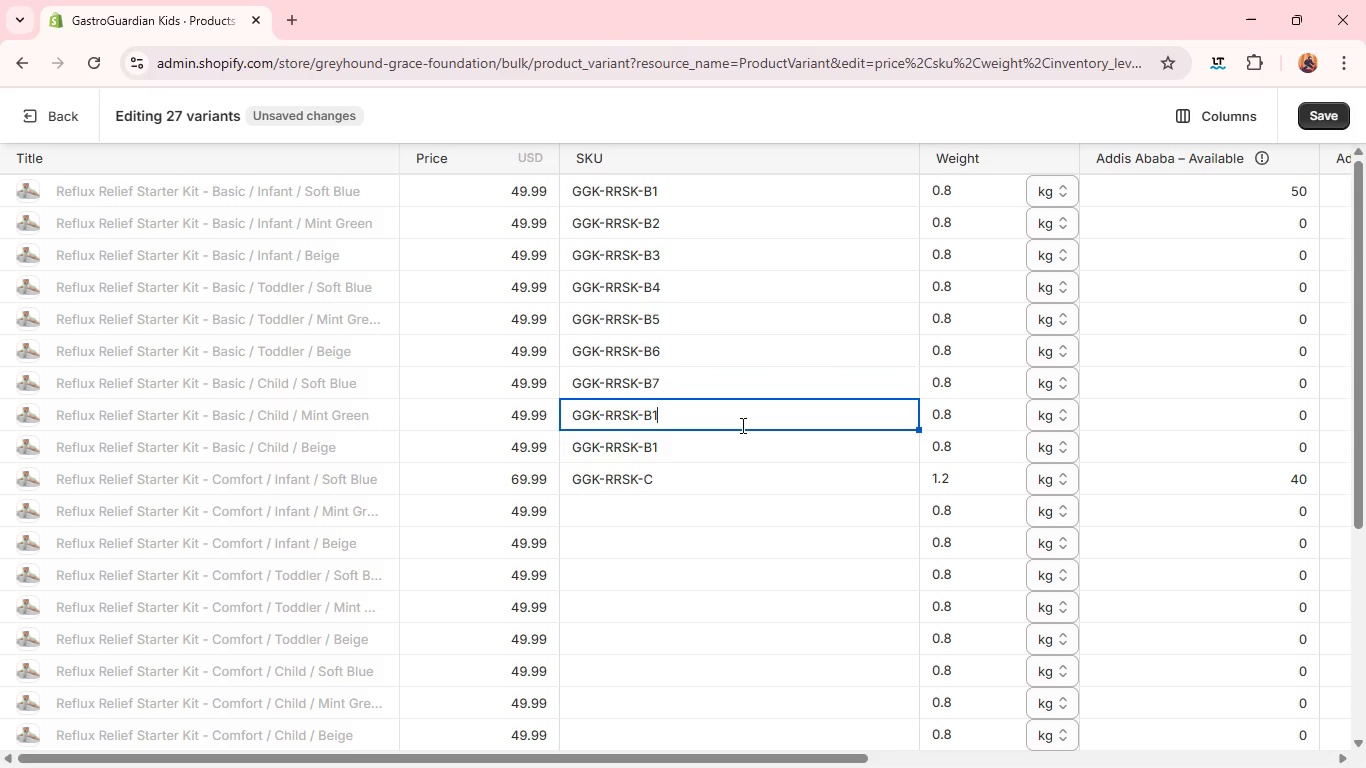 
key(Backspace)
 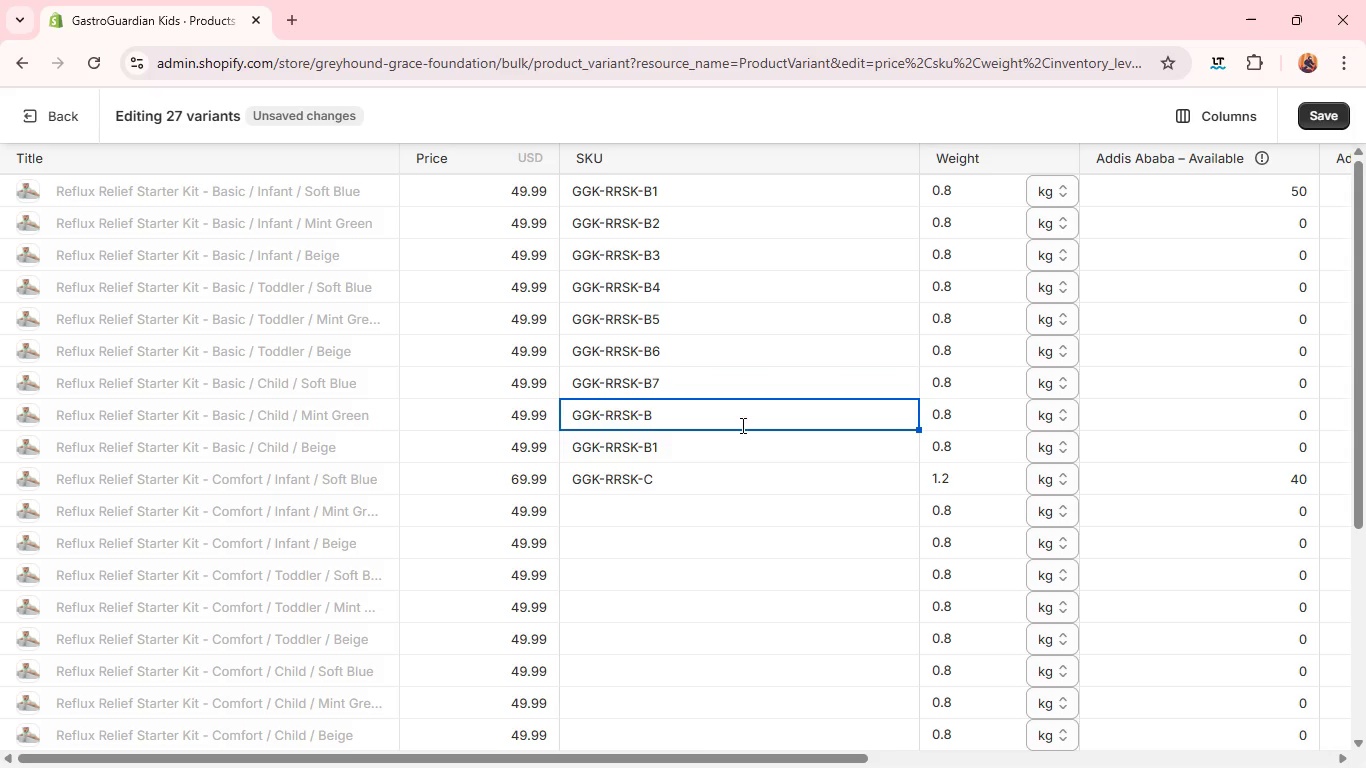 
key(8)
 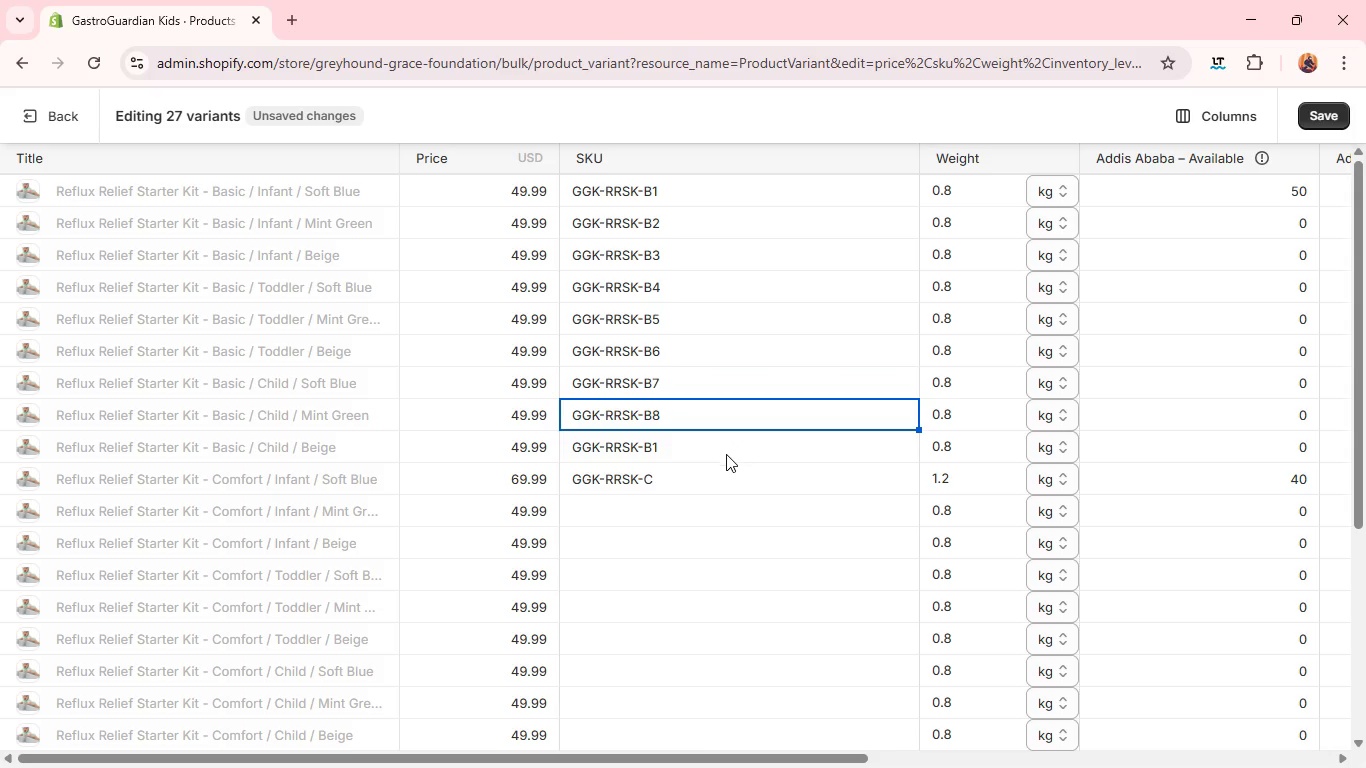 
left_click([725, 456])
 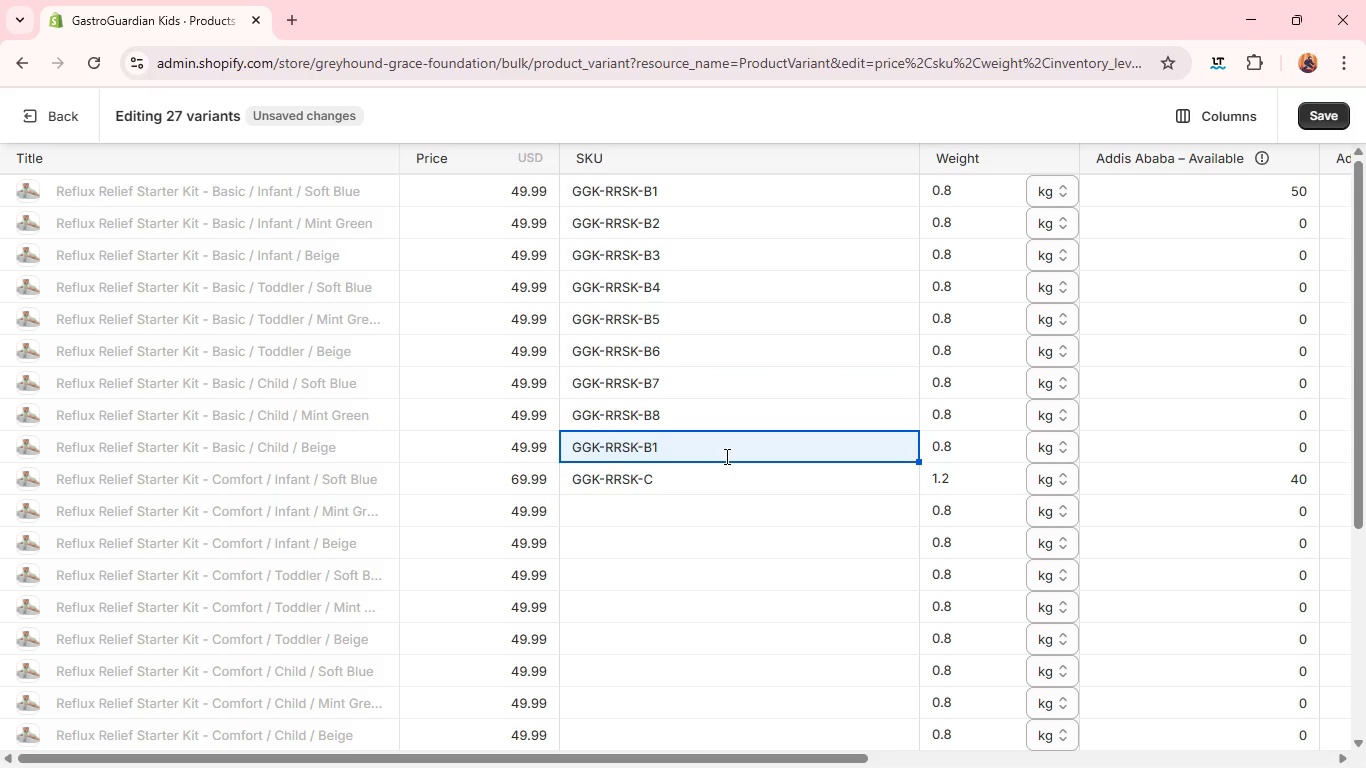 
left_click([725, 456])
 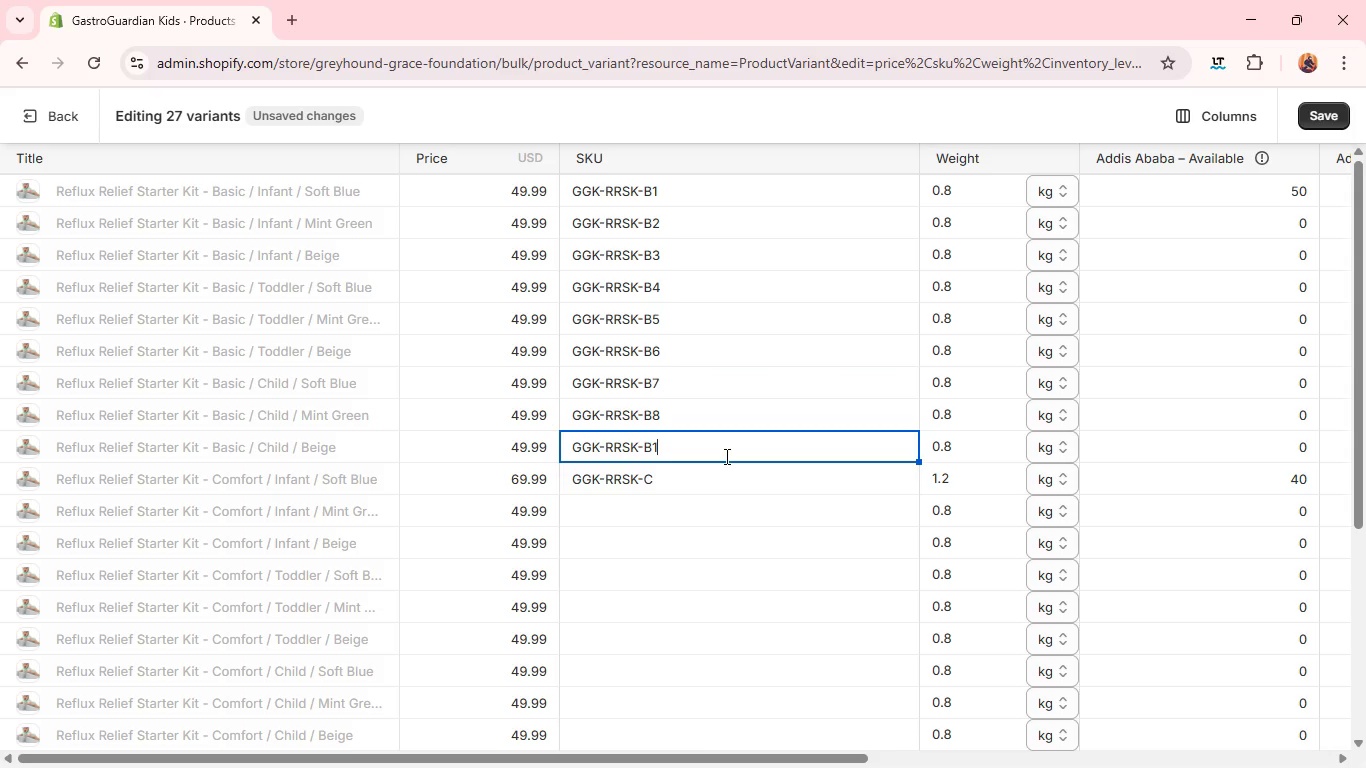 
key(Backspace)
 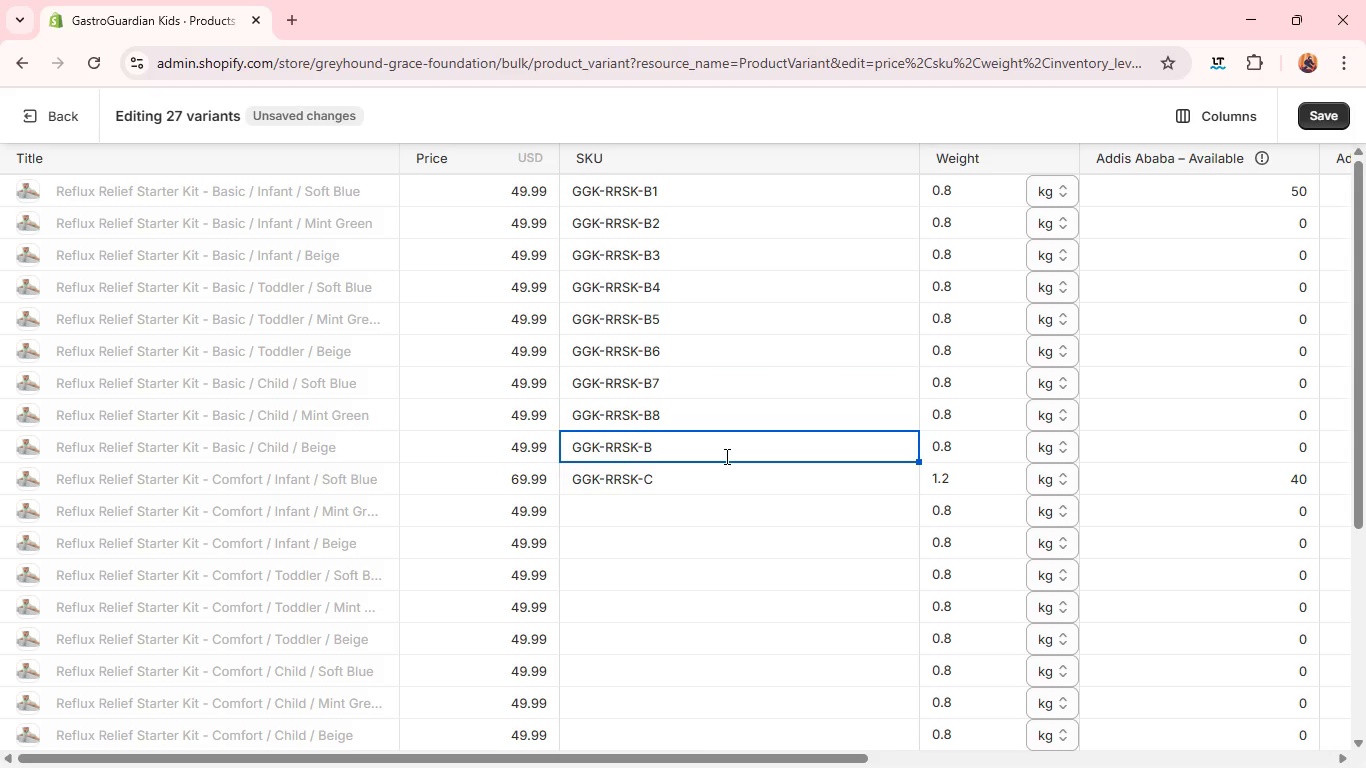 
key(9)
 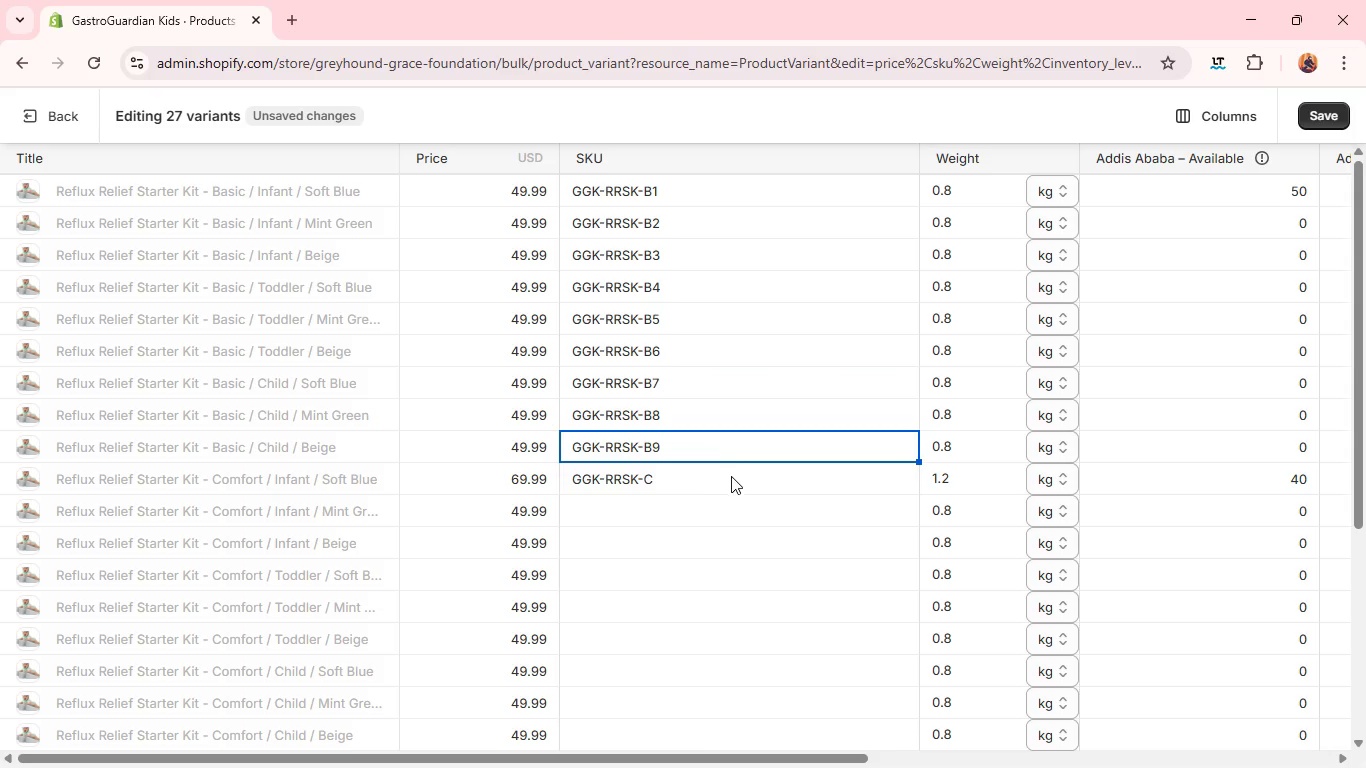 
left_click([732, 474])
 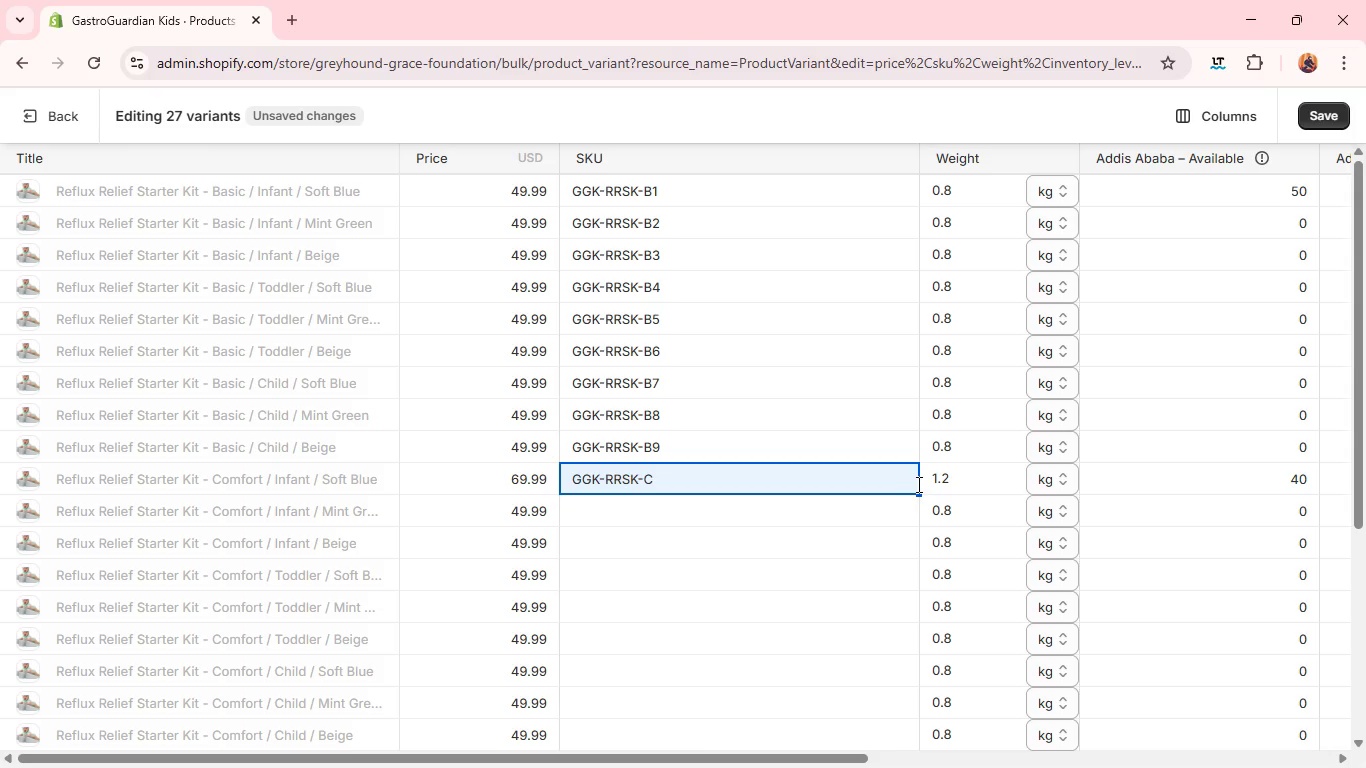 
left_click_drag(start_coordinate=[918, 494], to_coordinate=[816, 758])
 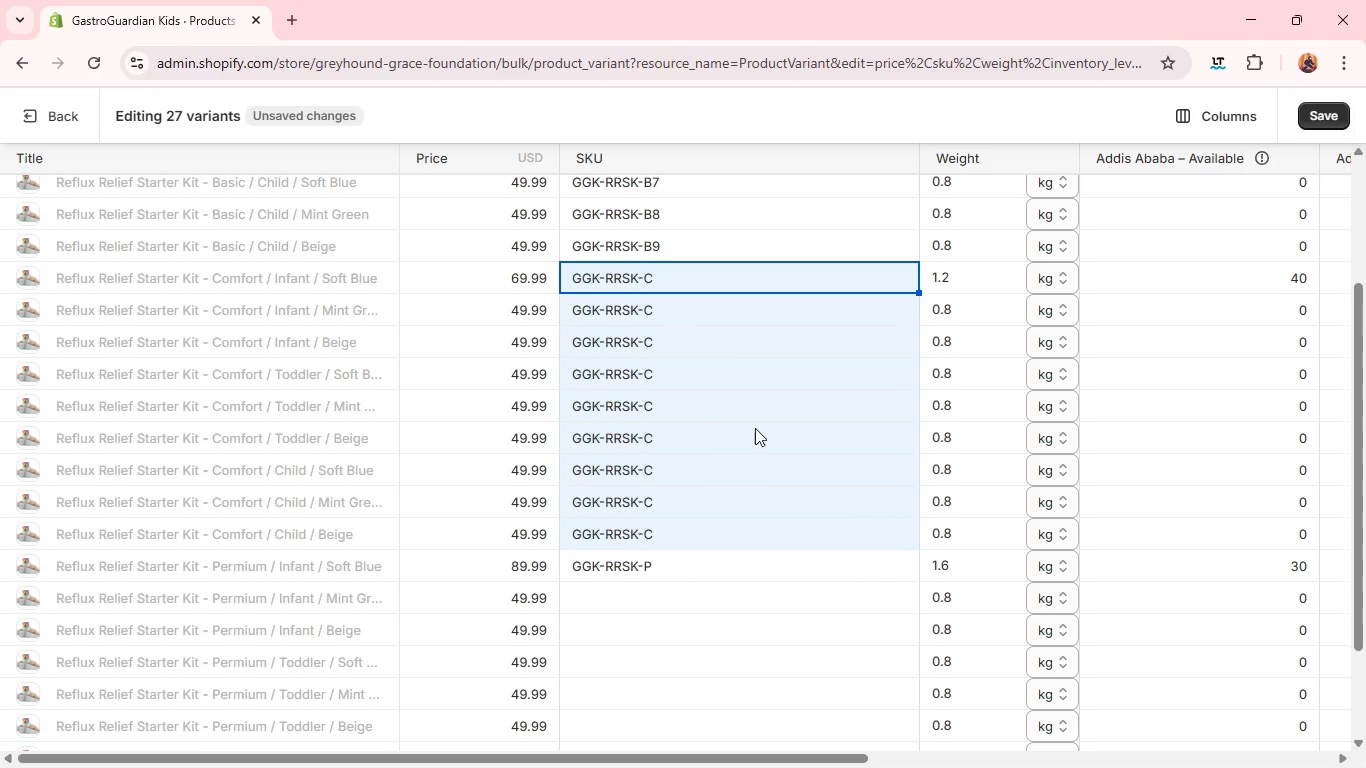 
left_click([735, 273])
 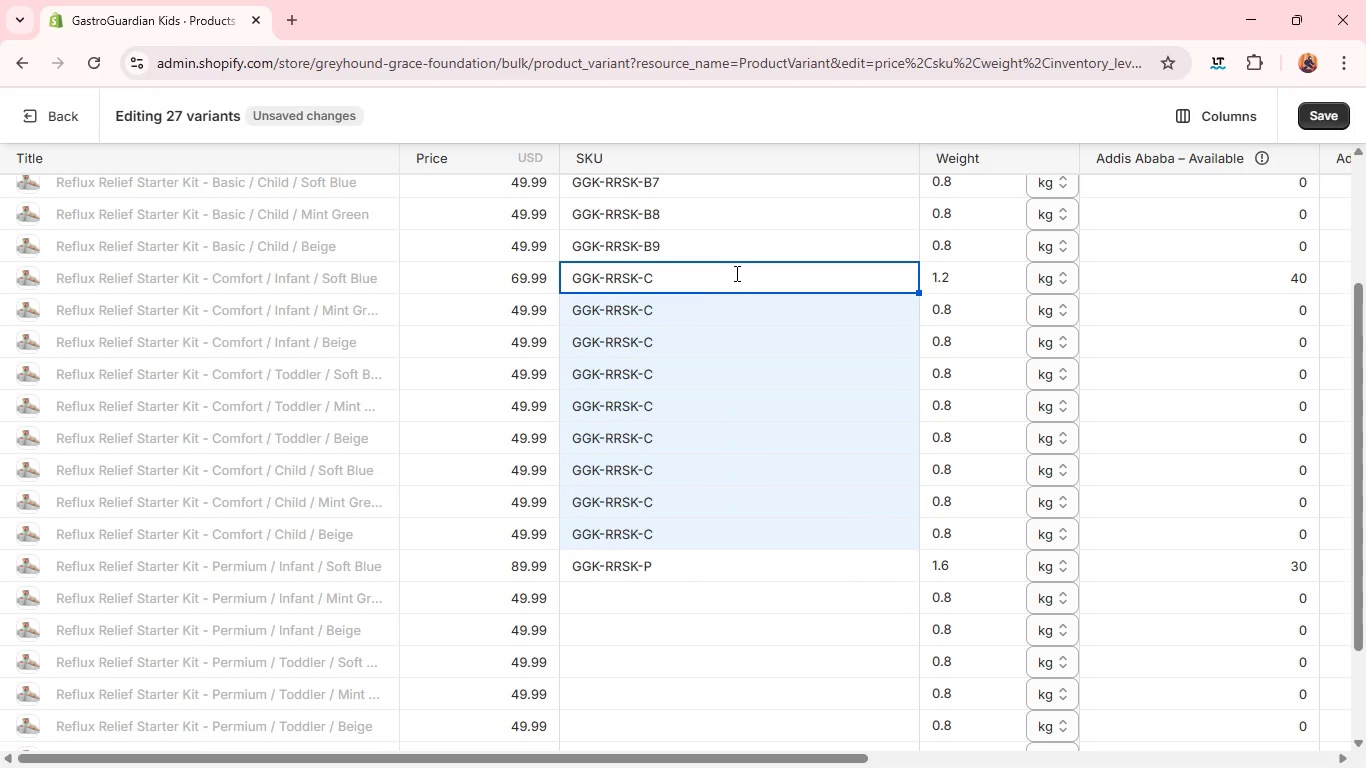 
key(1)
 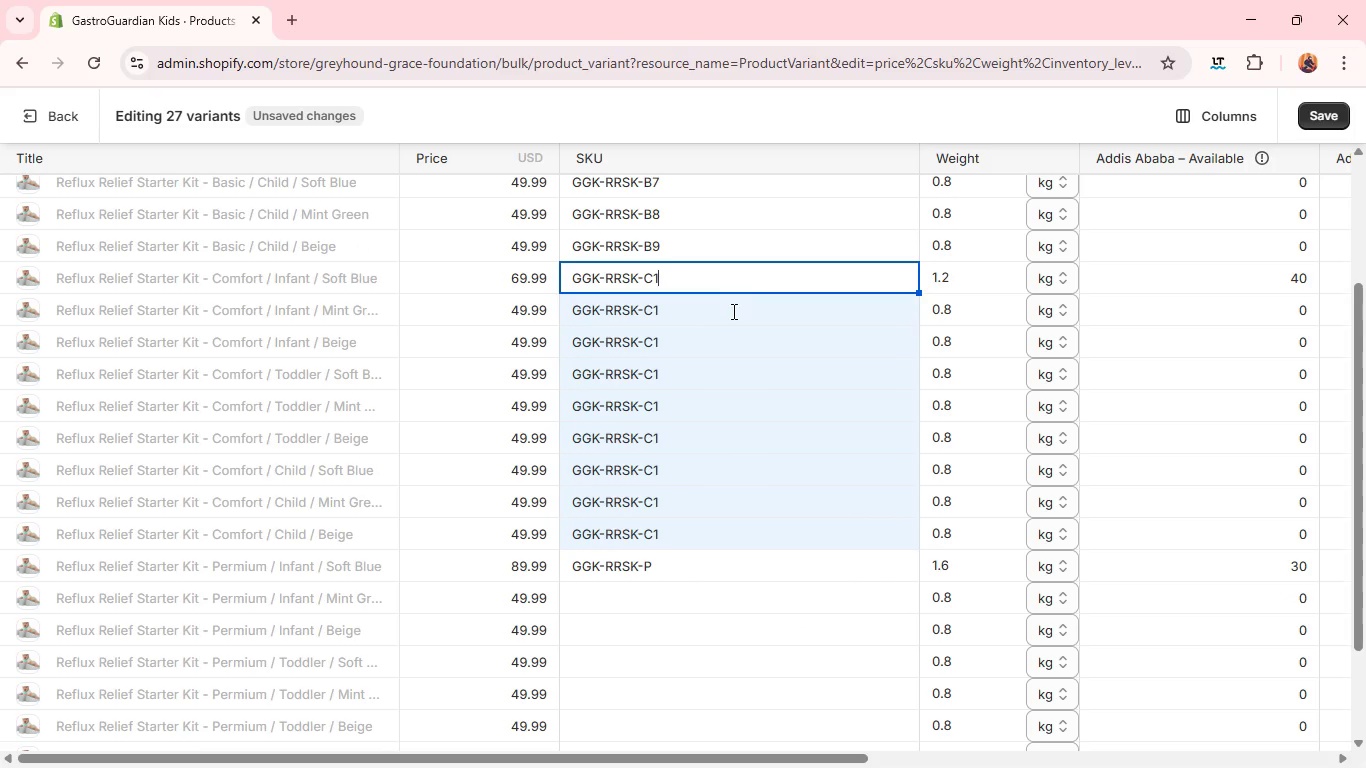 
left_click([732, 316])
 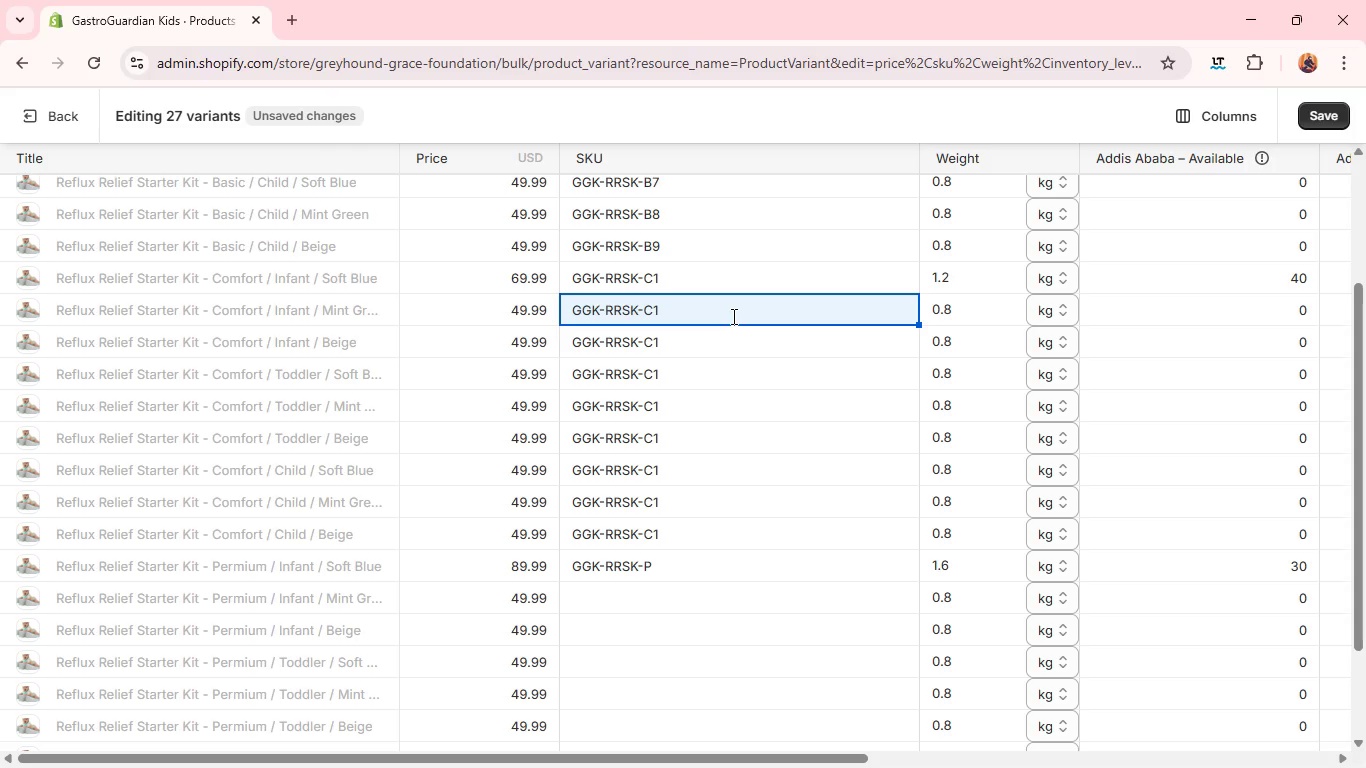 
key(Backspace)
 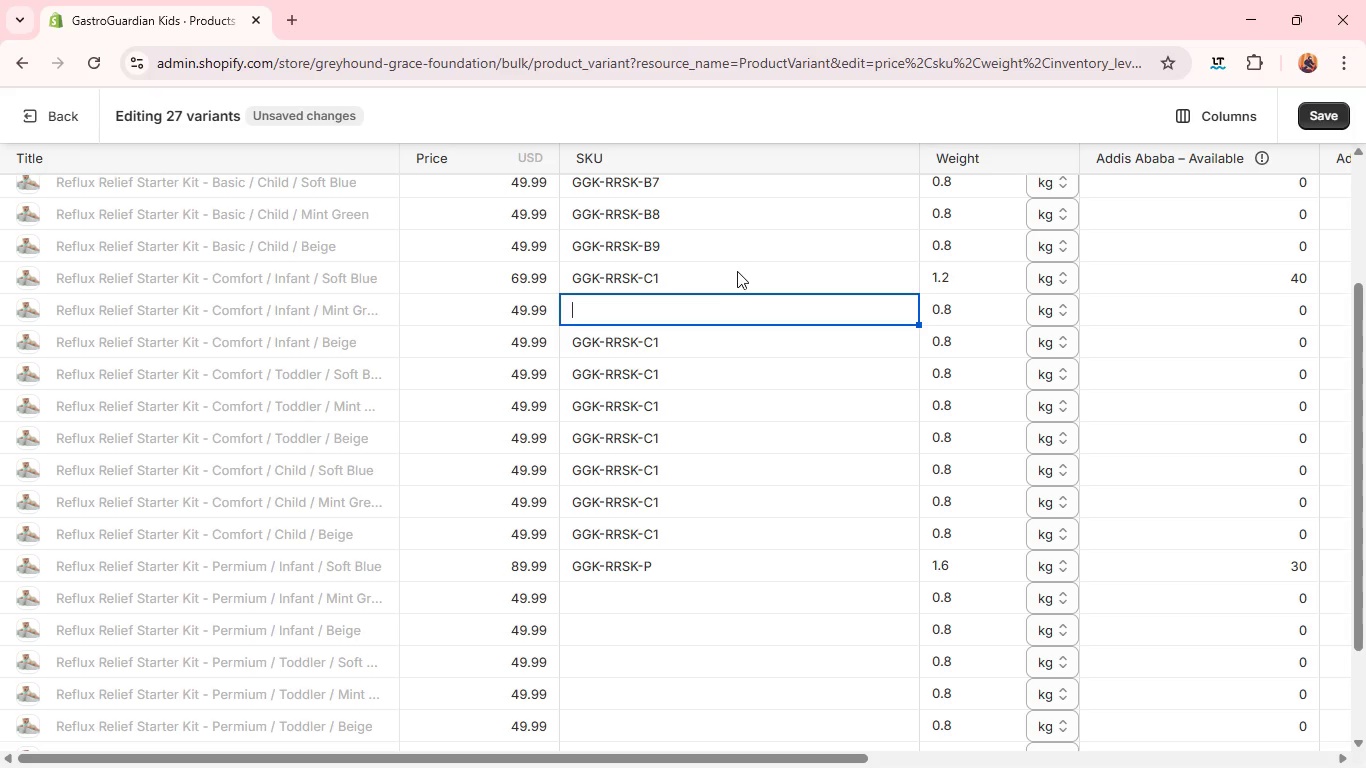 
left_click([715, 271])
 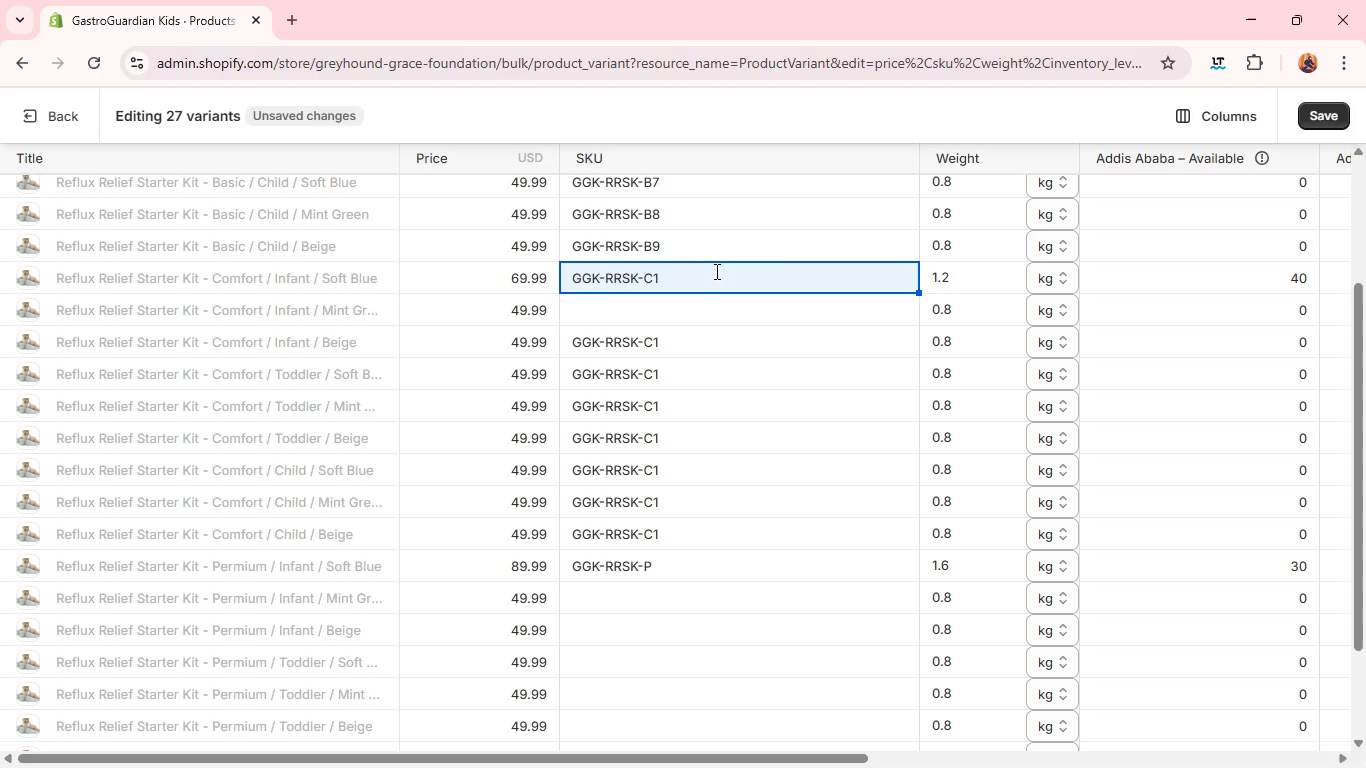 
hold_key(key=ControlLeft, duration=0.52)
 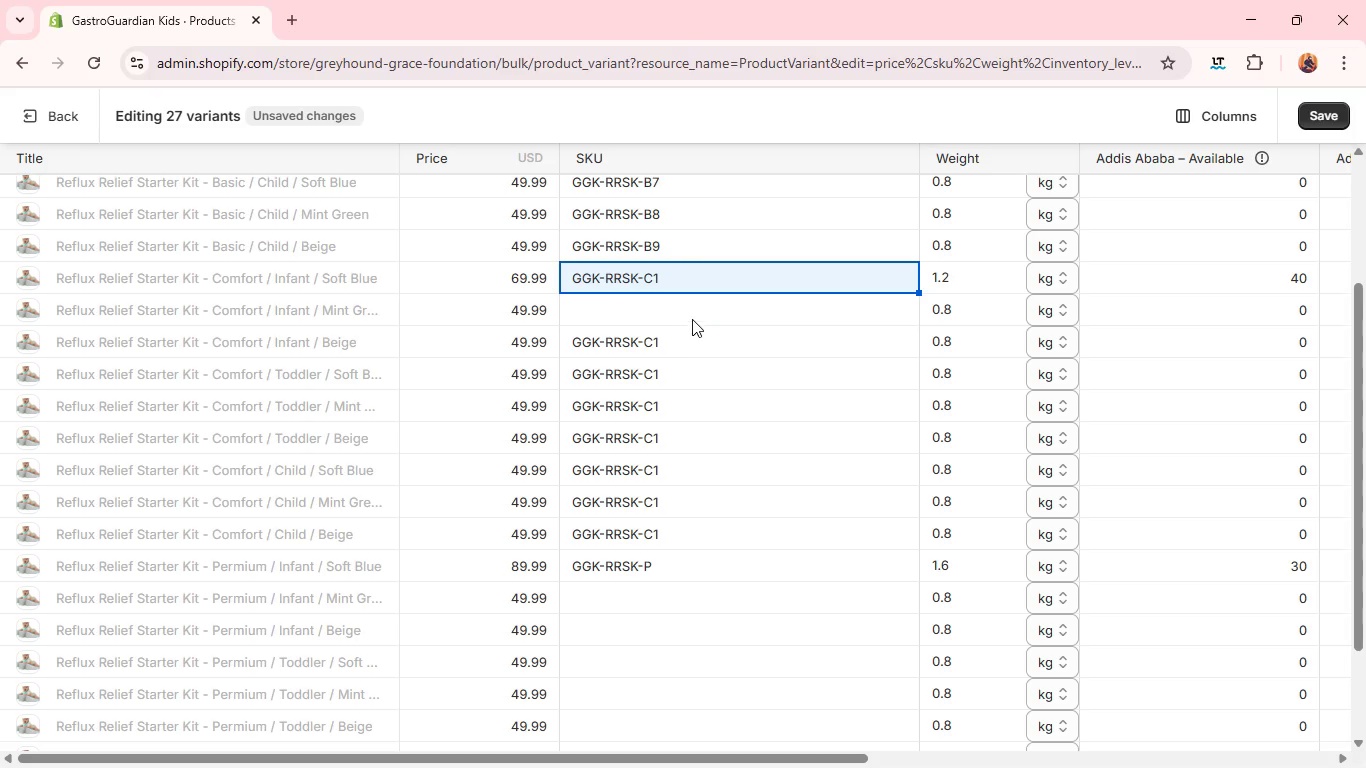 
key(C)
 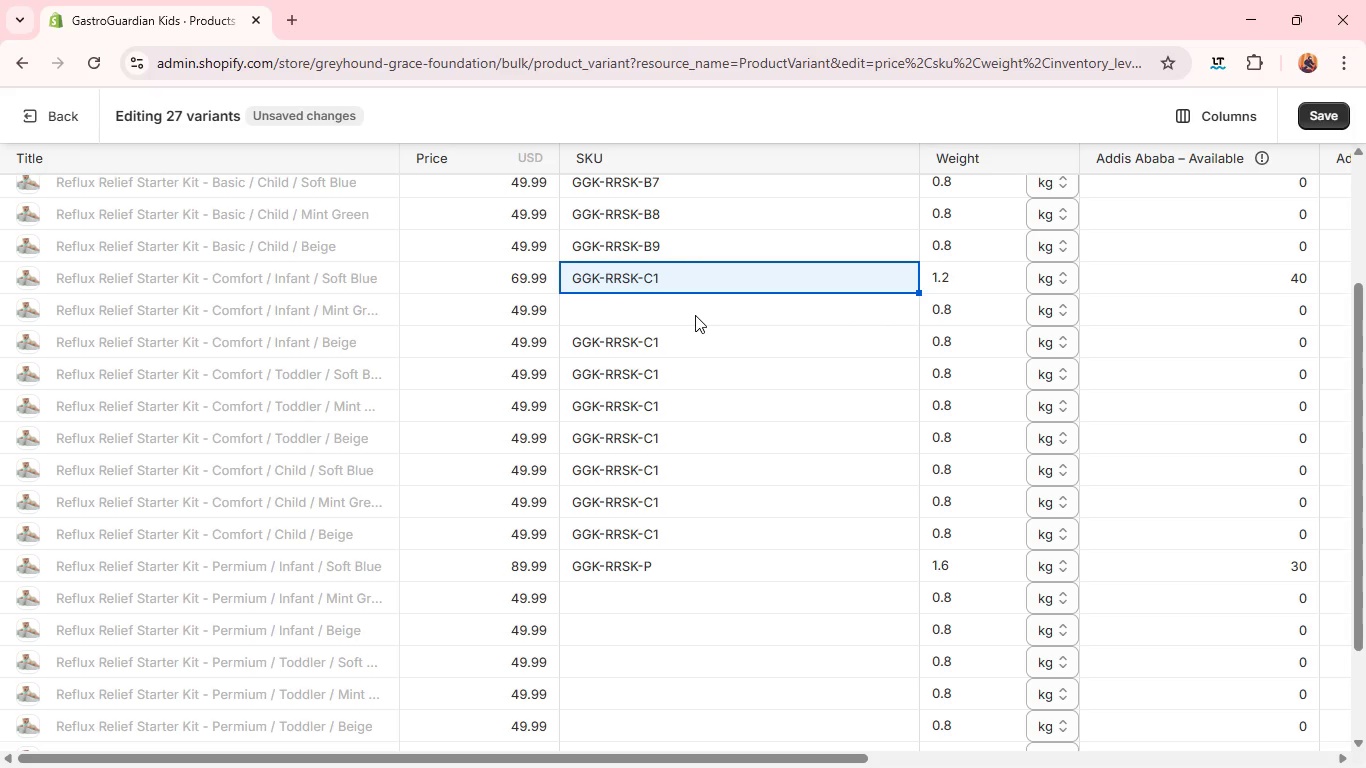 
left_click([695, 315])
 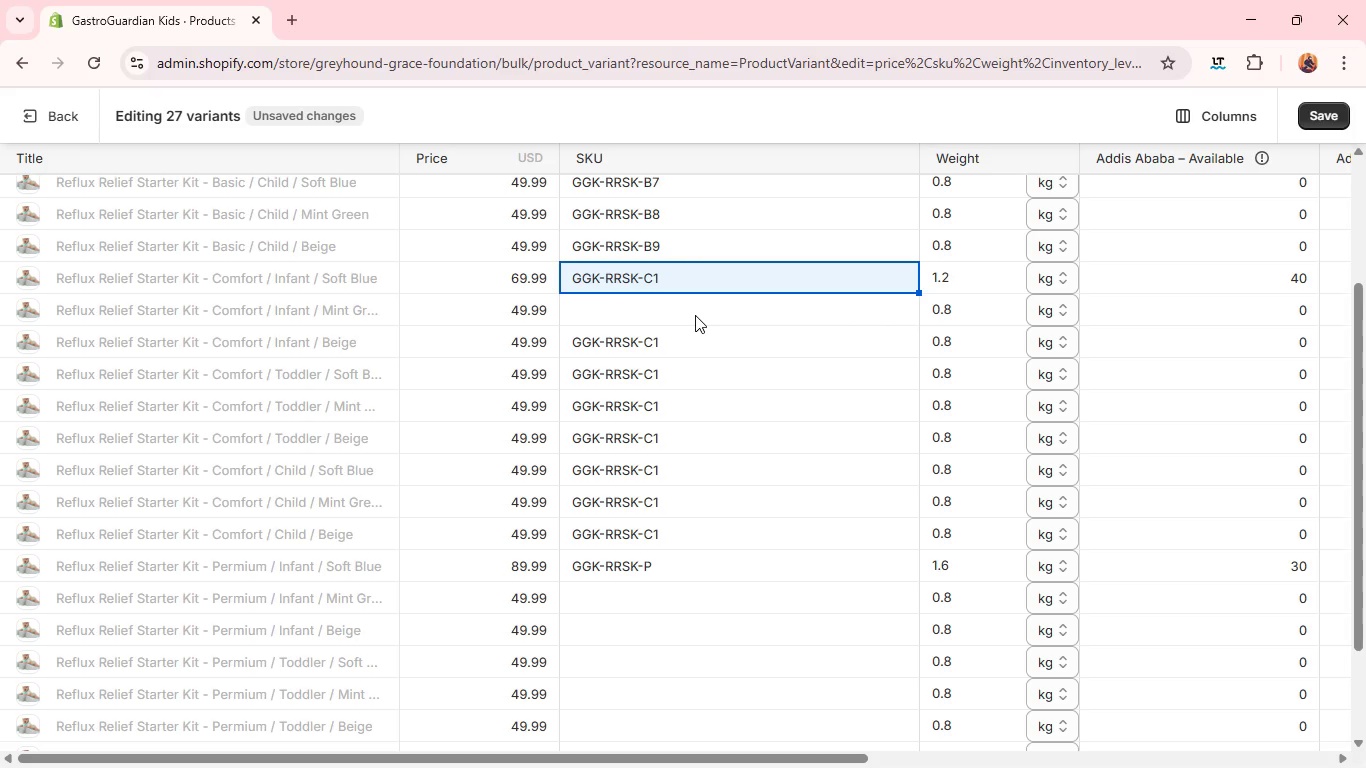 
key(Control+V)
 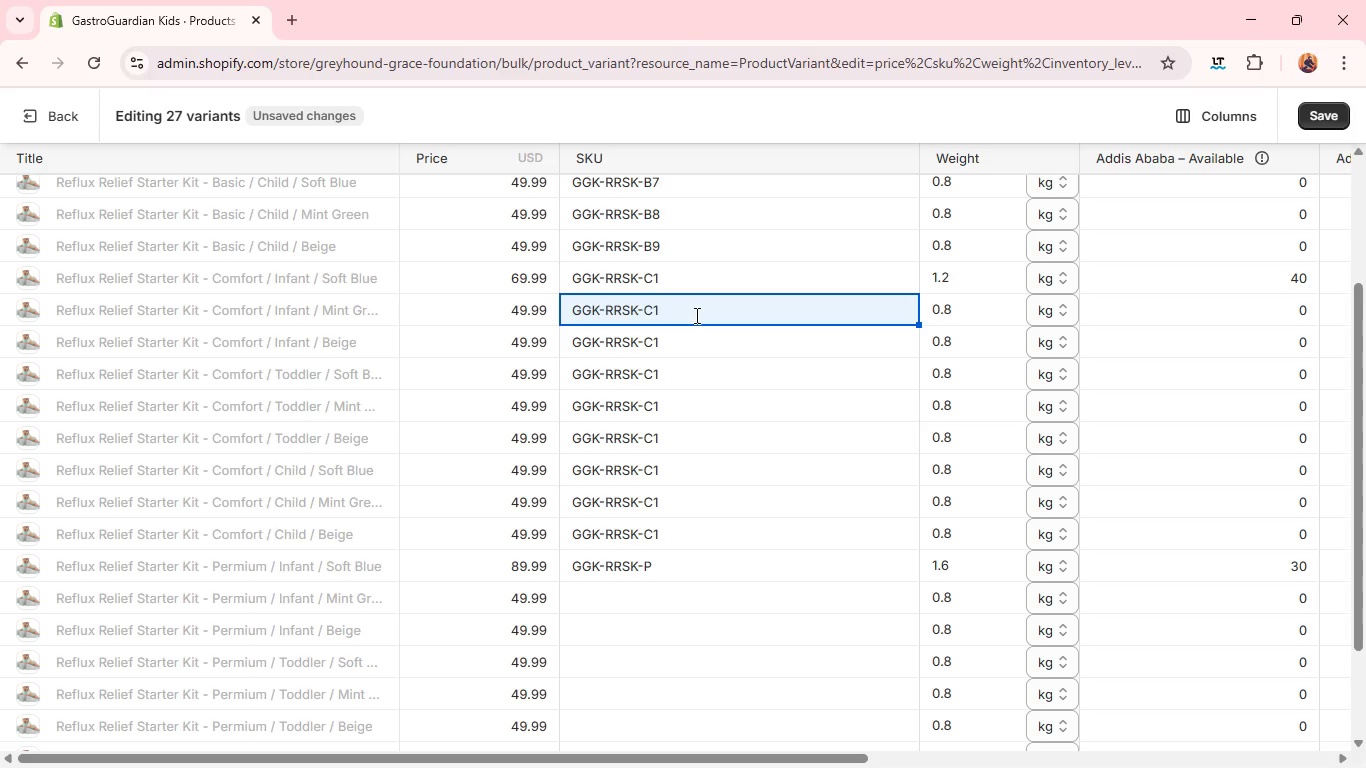 
left_click([695, 315])
 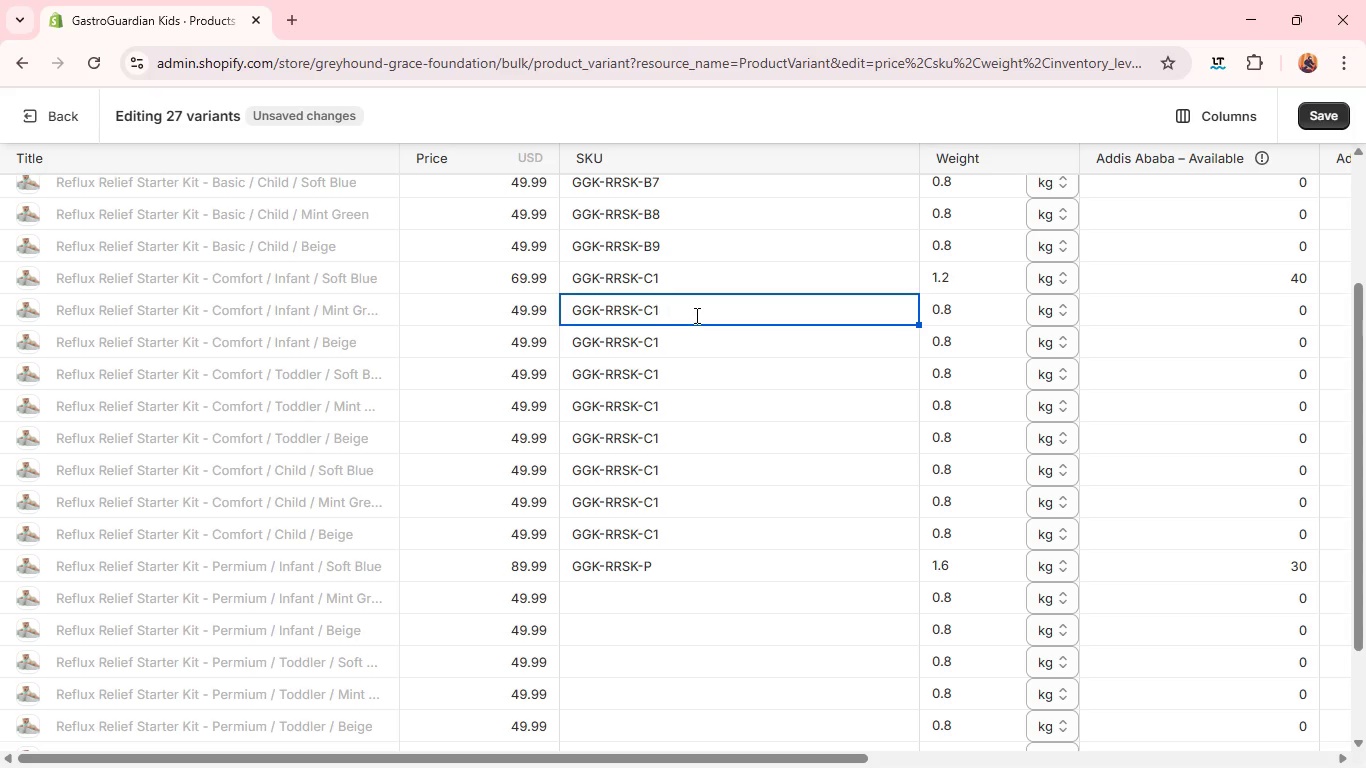 
key(Backspace)
 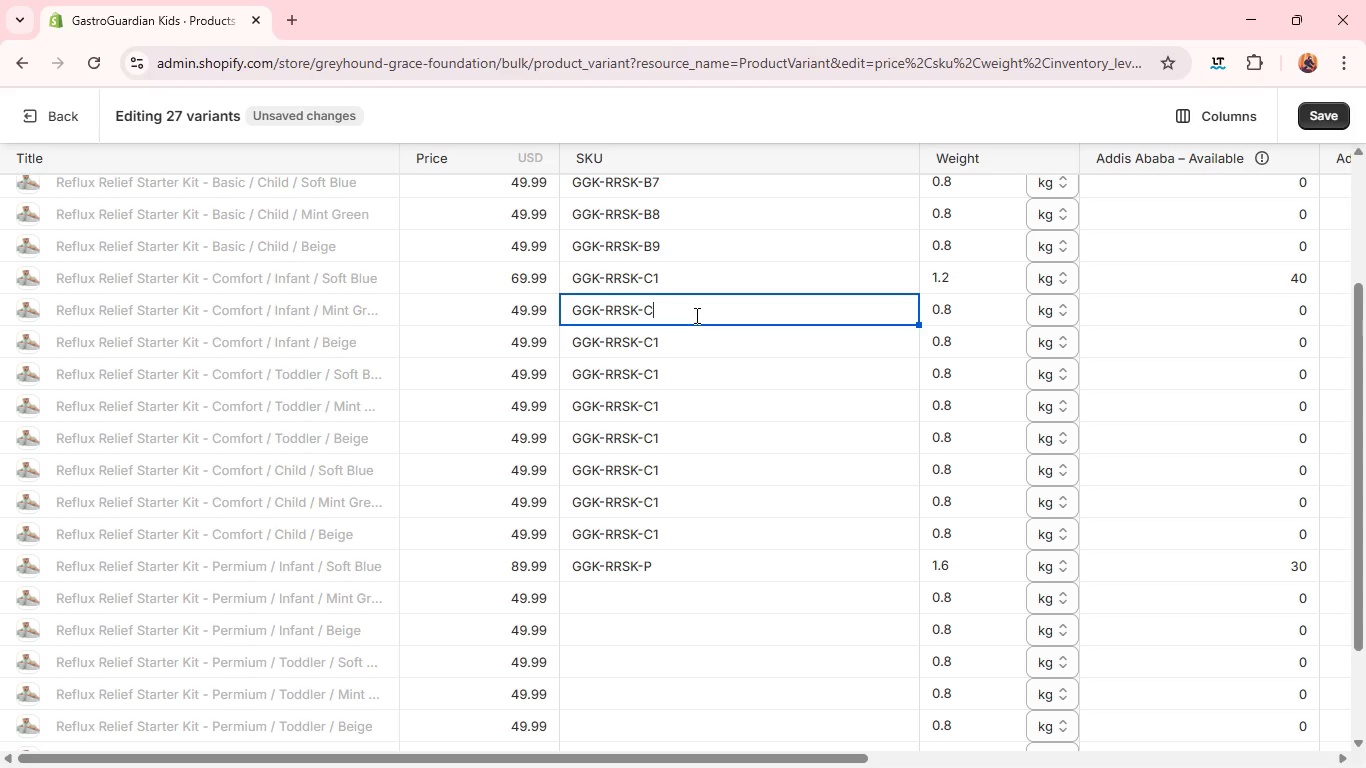 
key(2)
 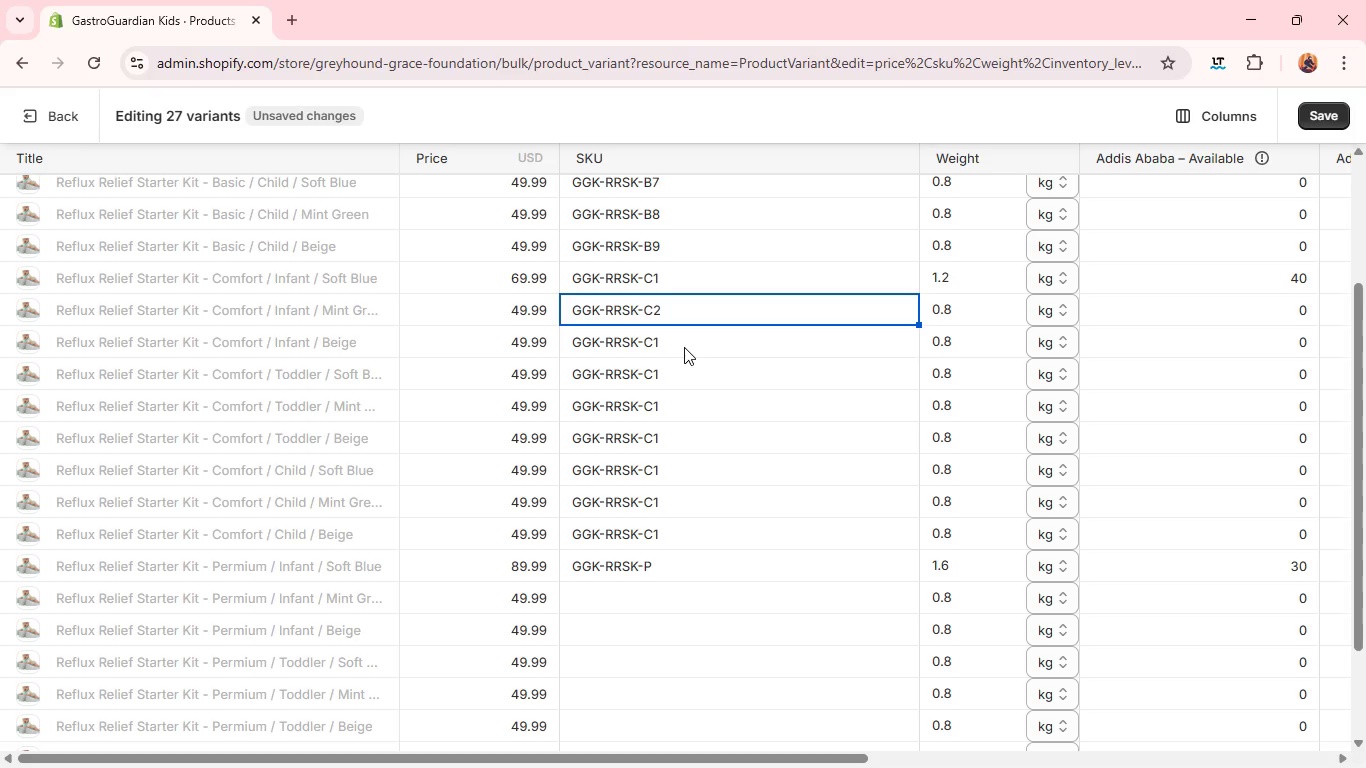 
left_click([684, 347])
 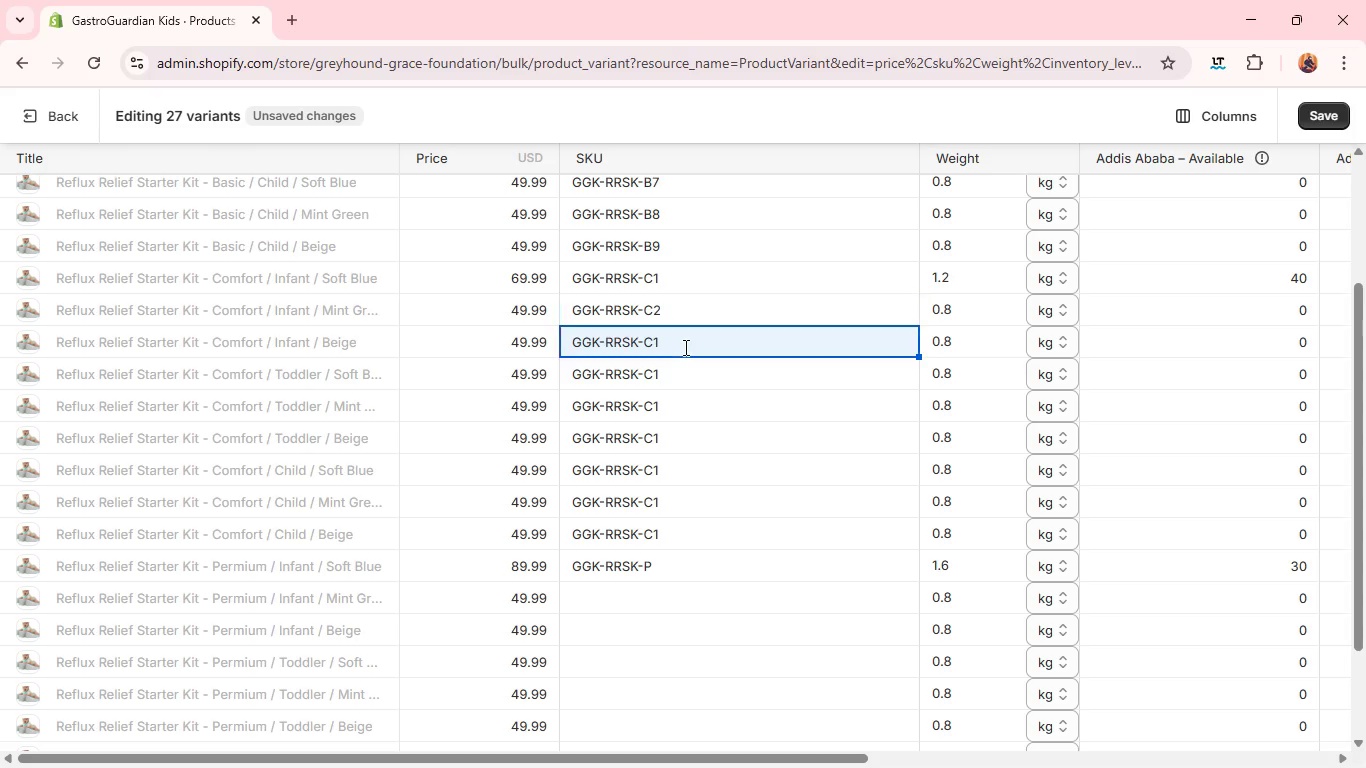 
left_click([684, 347])
 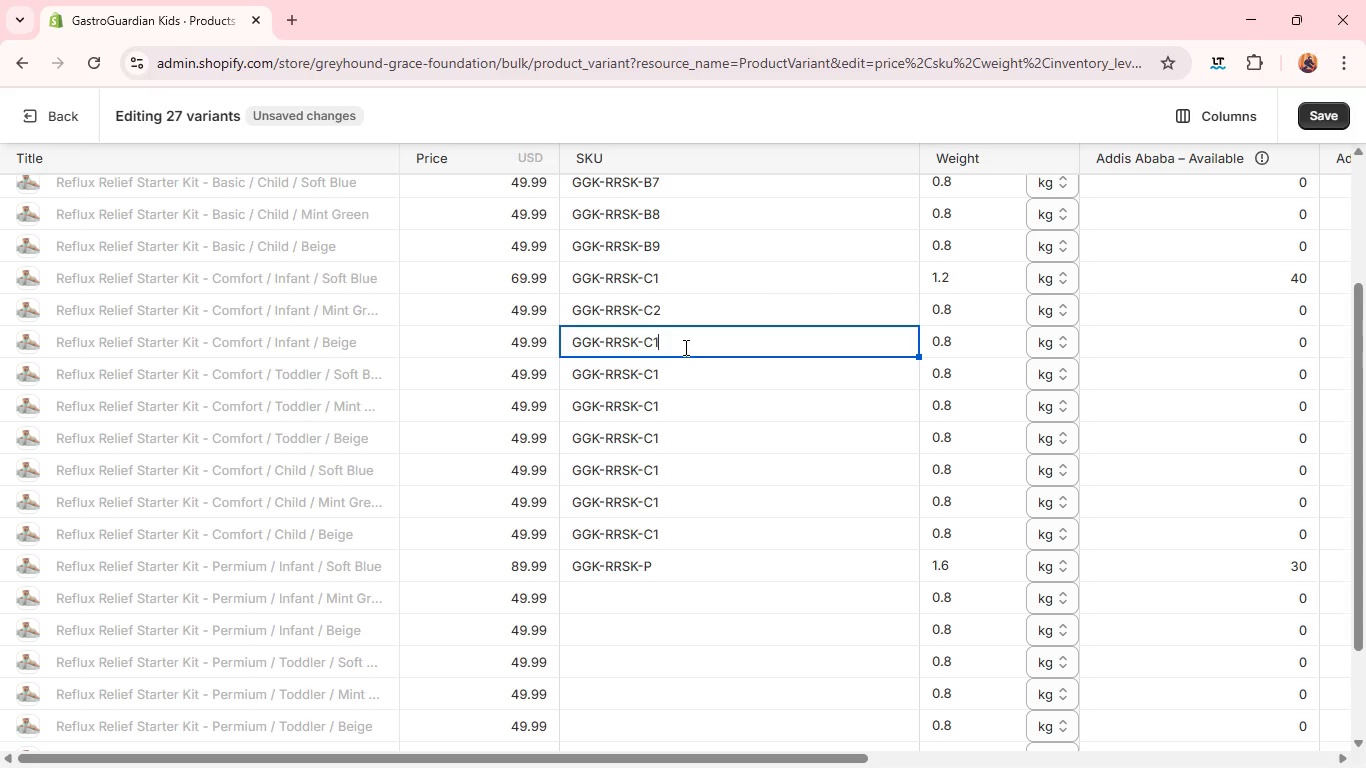 
key(Backspace)
 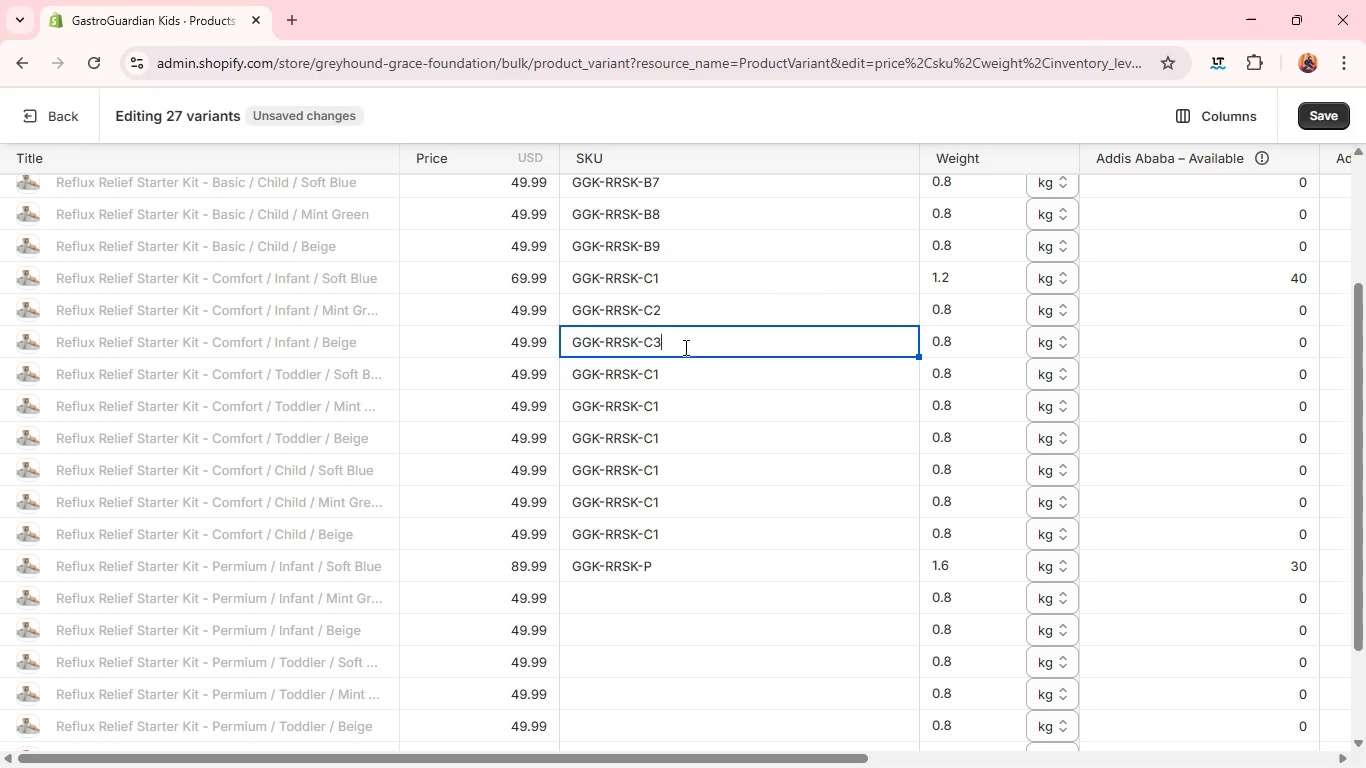 
key(3)
 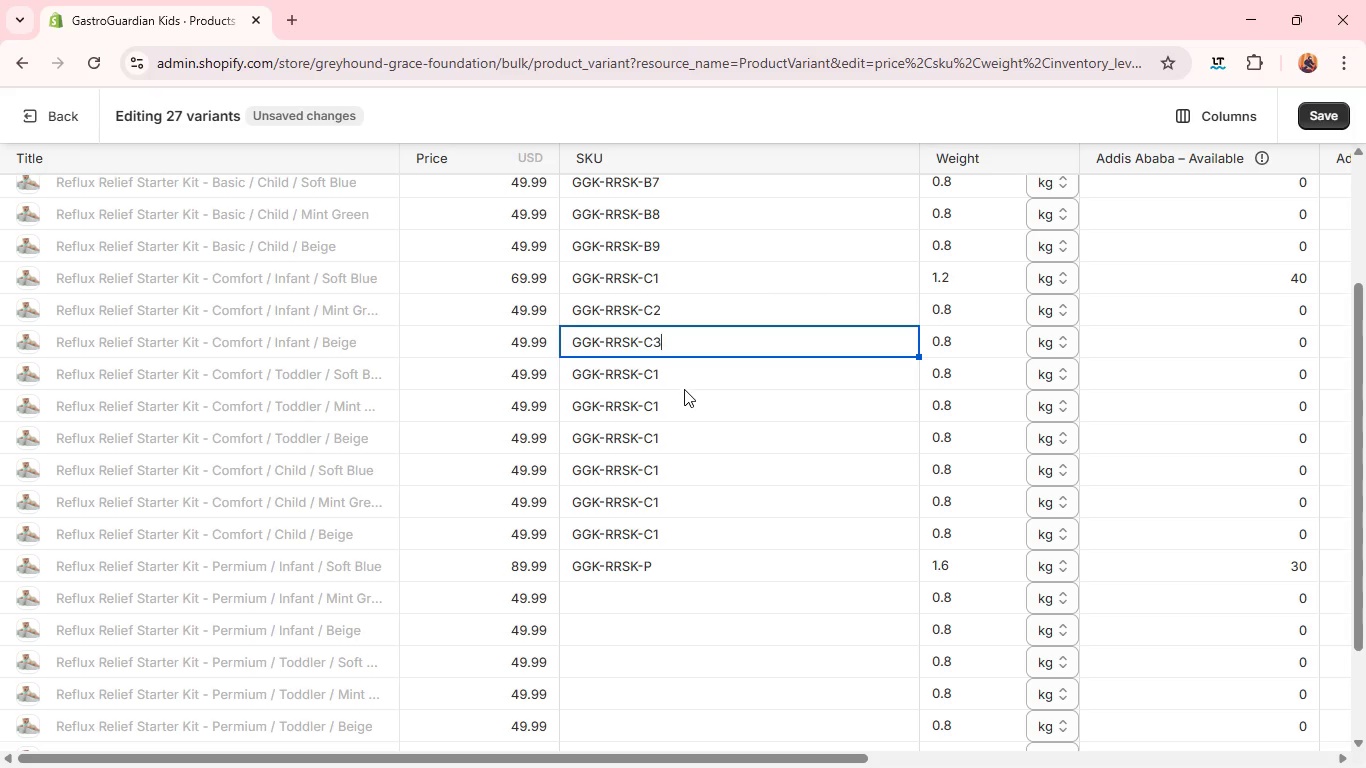 
left_click([684, 389])
 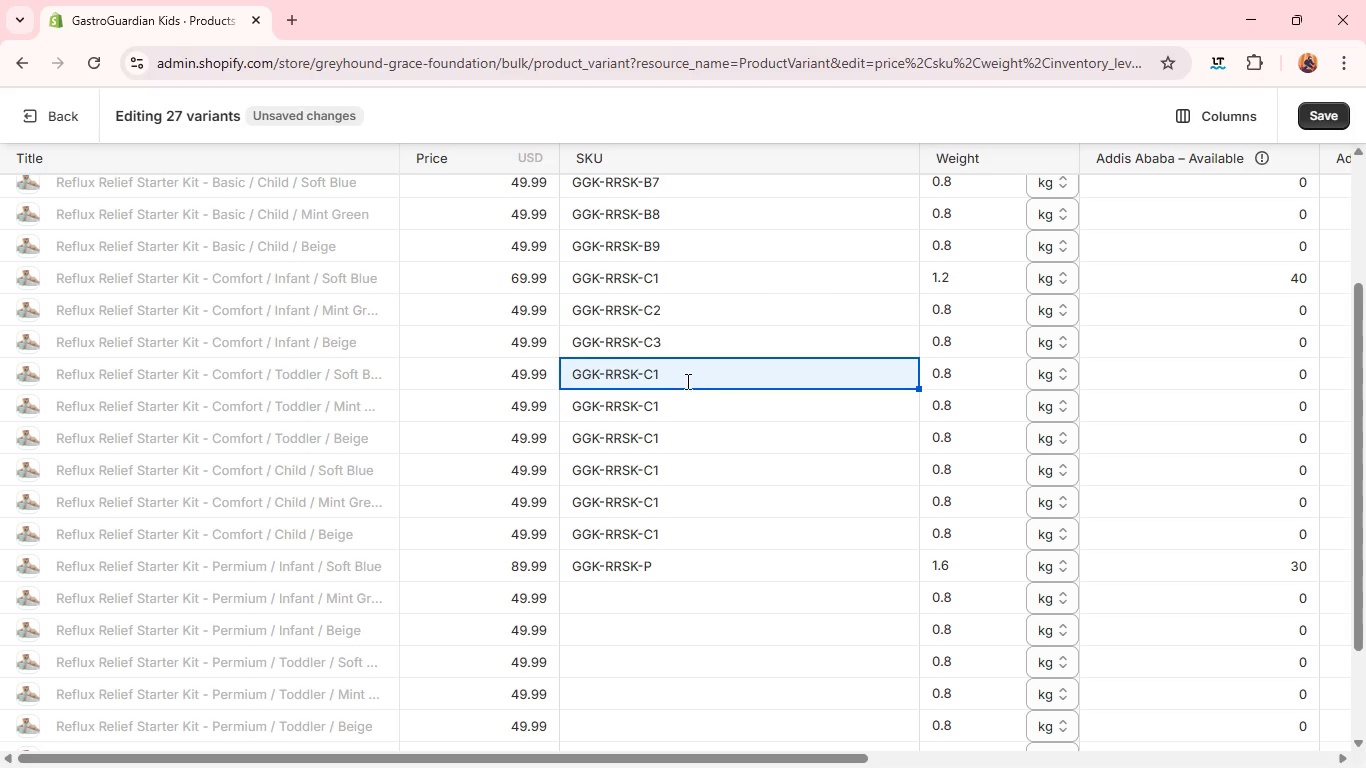 
left_click([689, 375])
 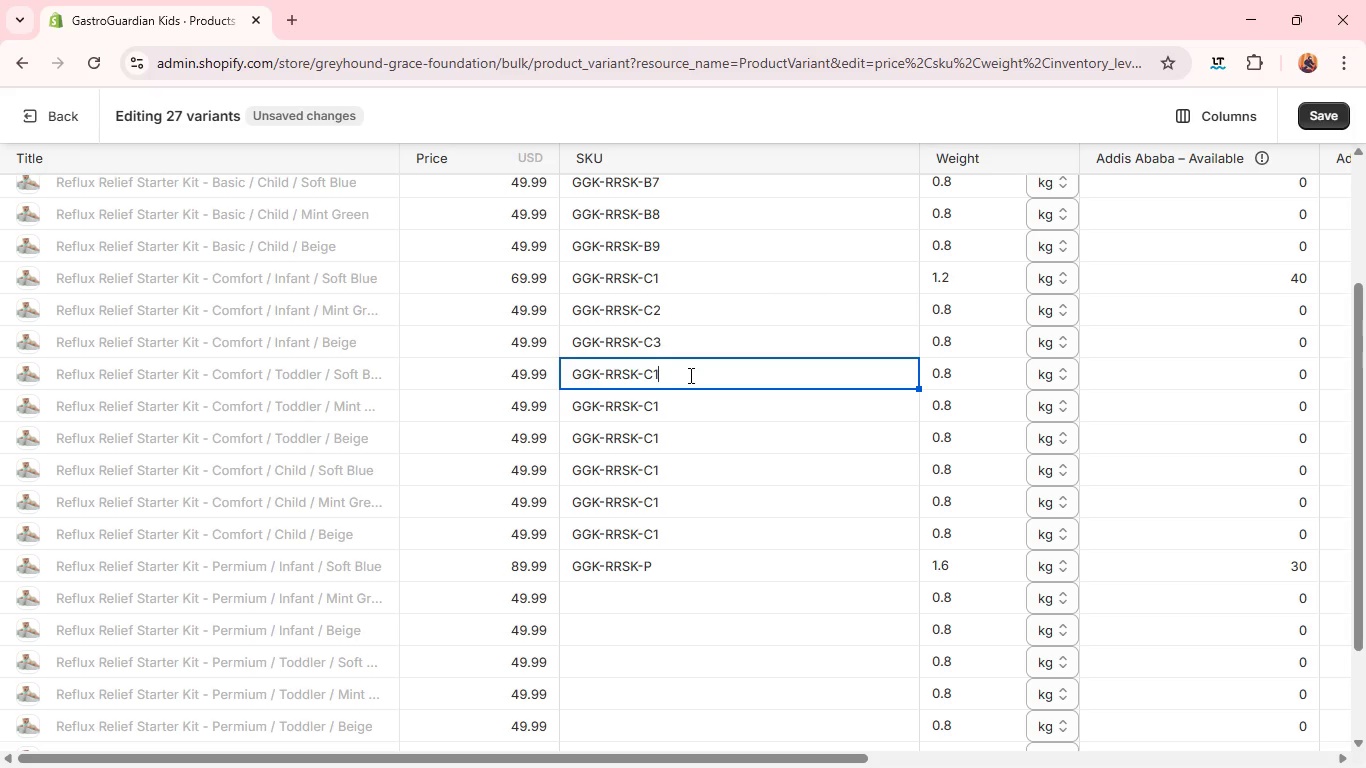 
key(Backspace)
 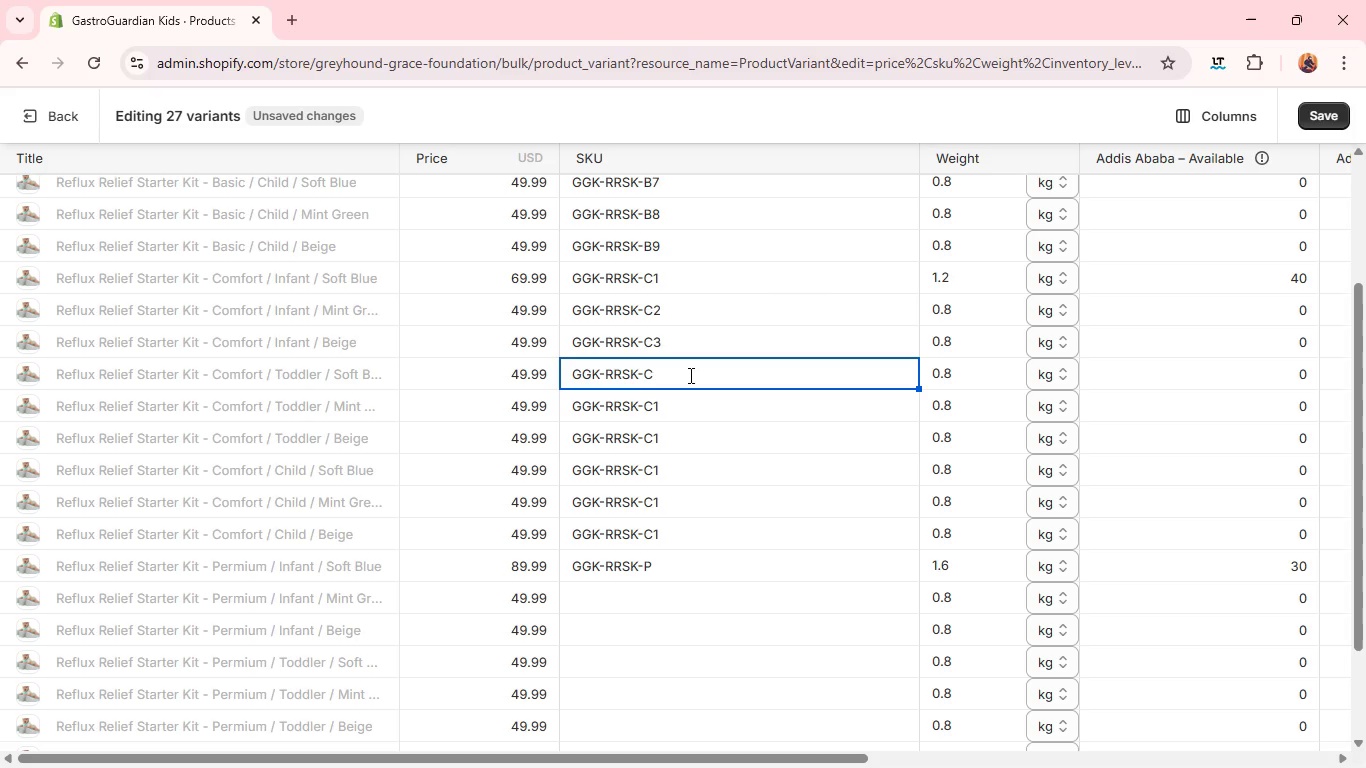 
key(4)
 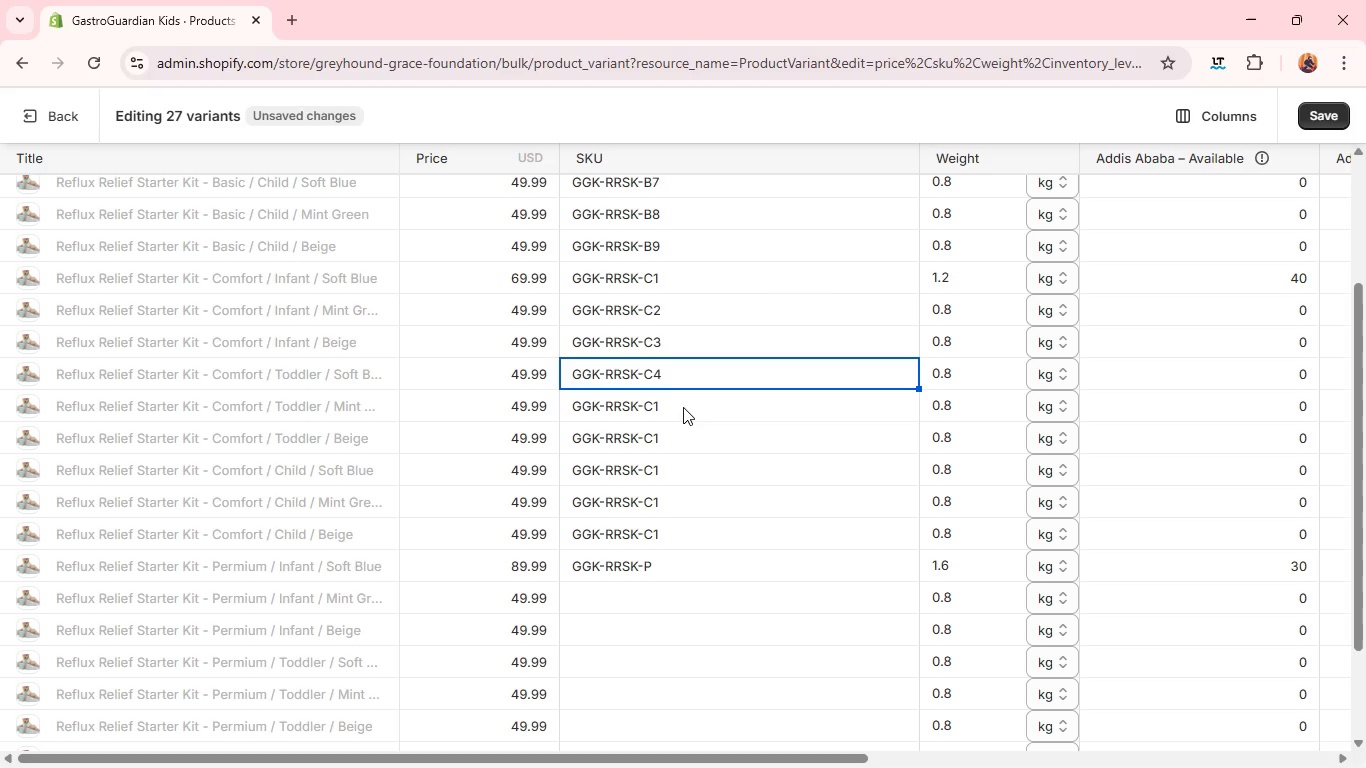 
left_click([683, 408])
 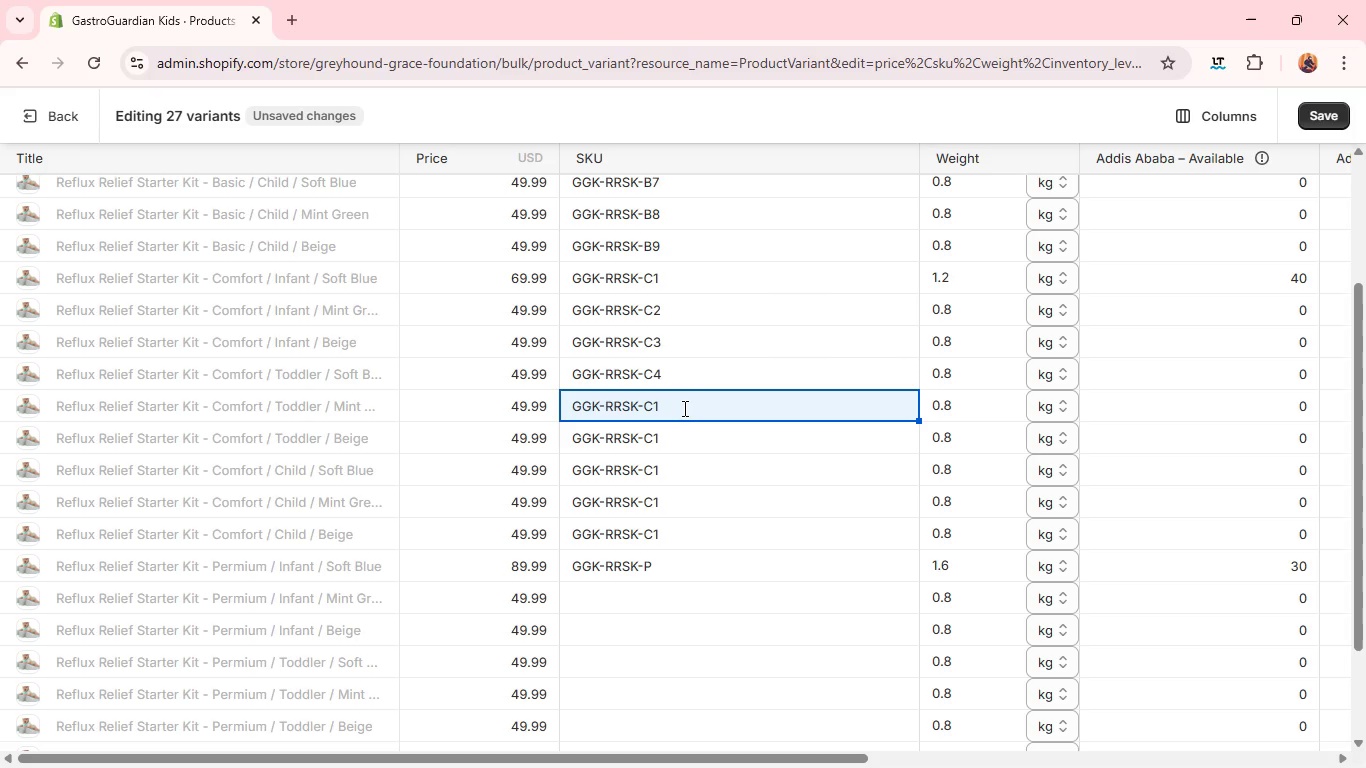 
left_click([683, 408])
 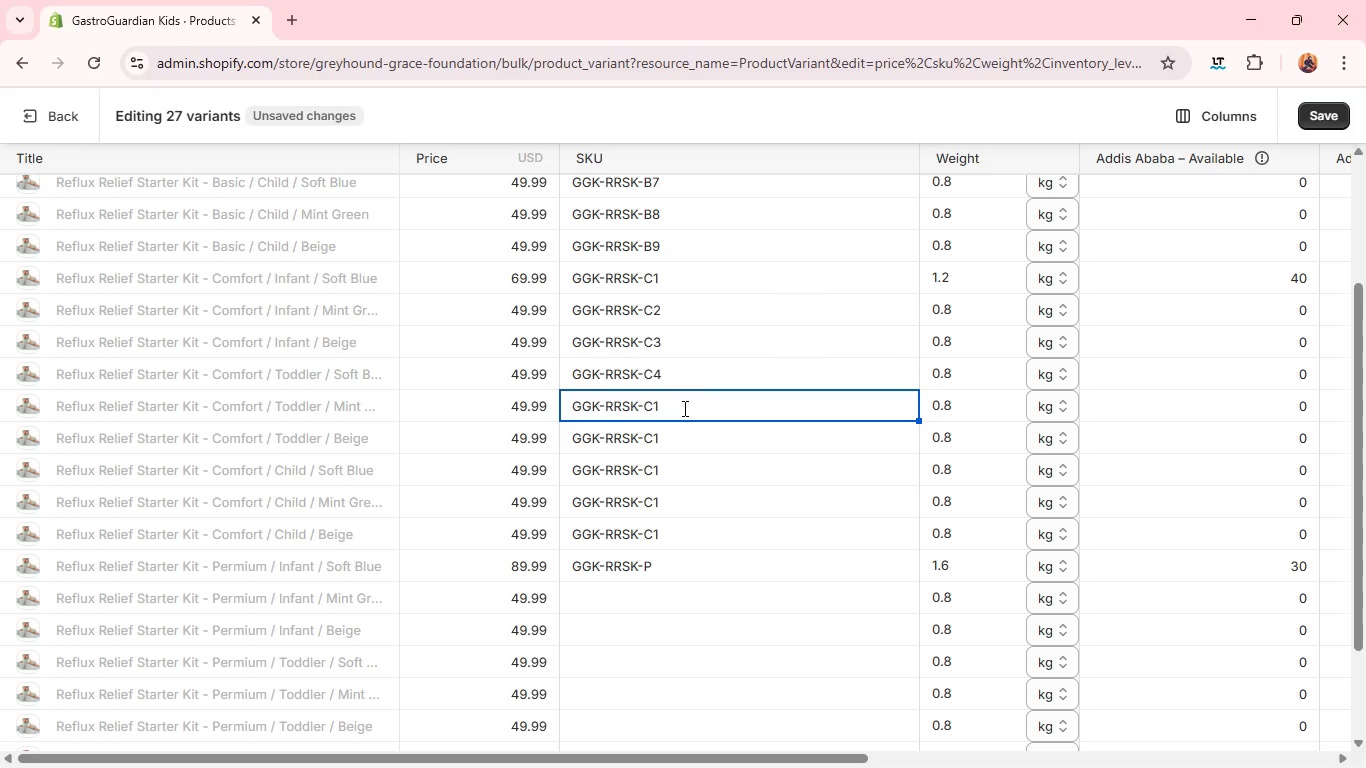 
key(Backspace)
 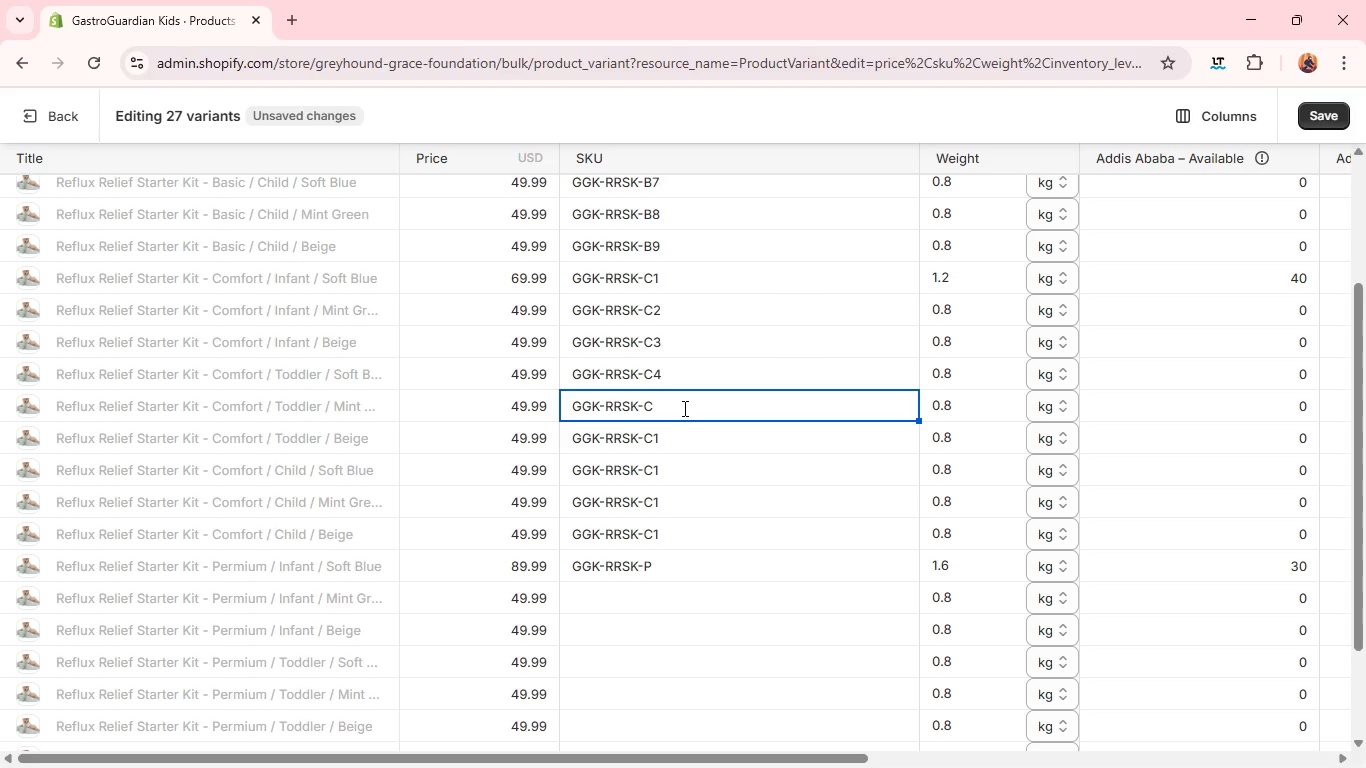 
key(5)
 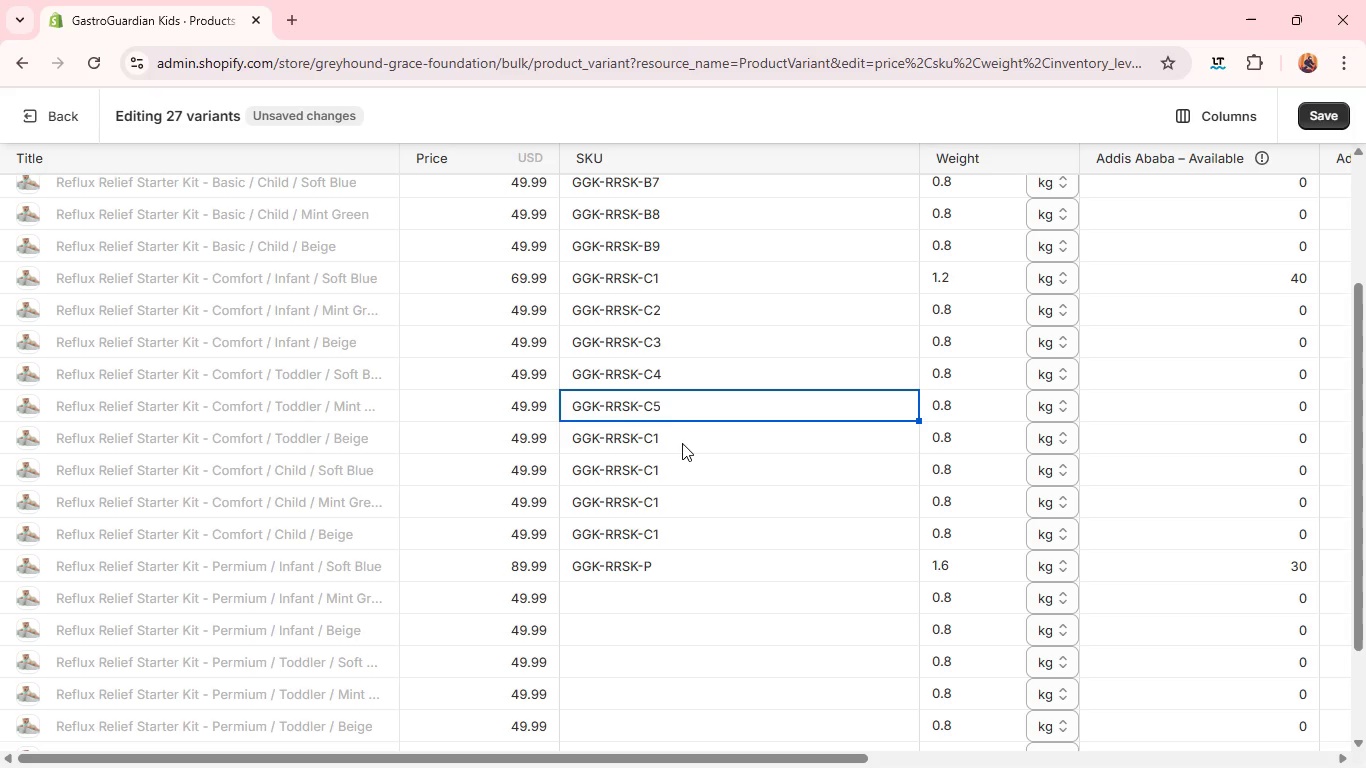 
left_click([682, 444])
 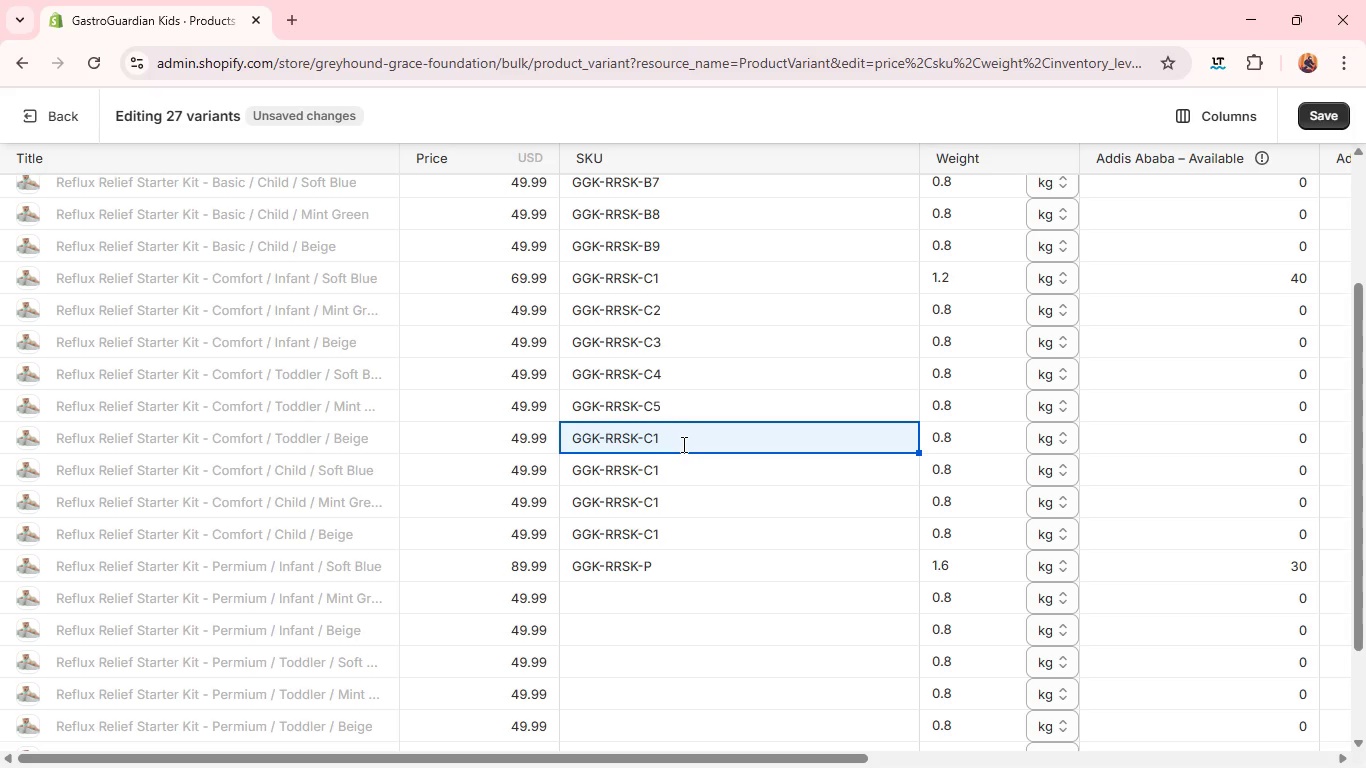 
left_click([682, 444])
 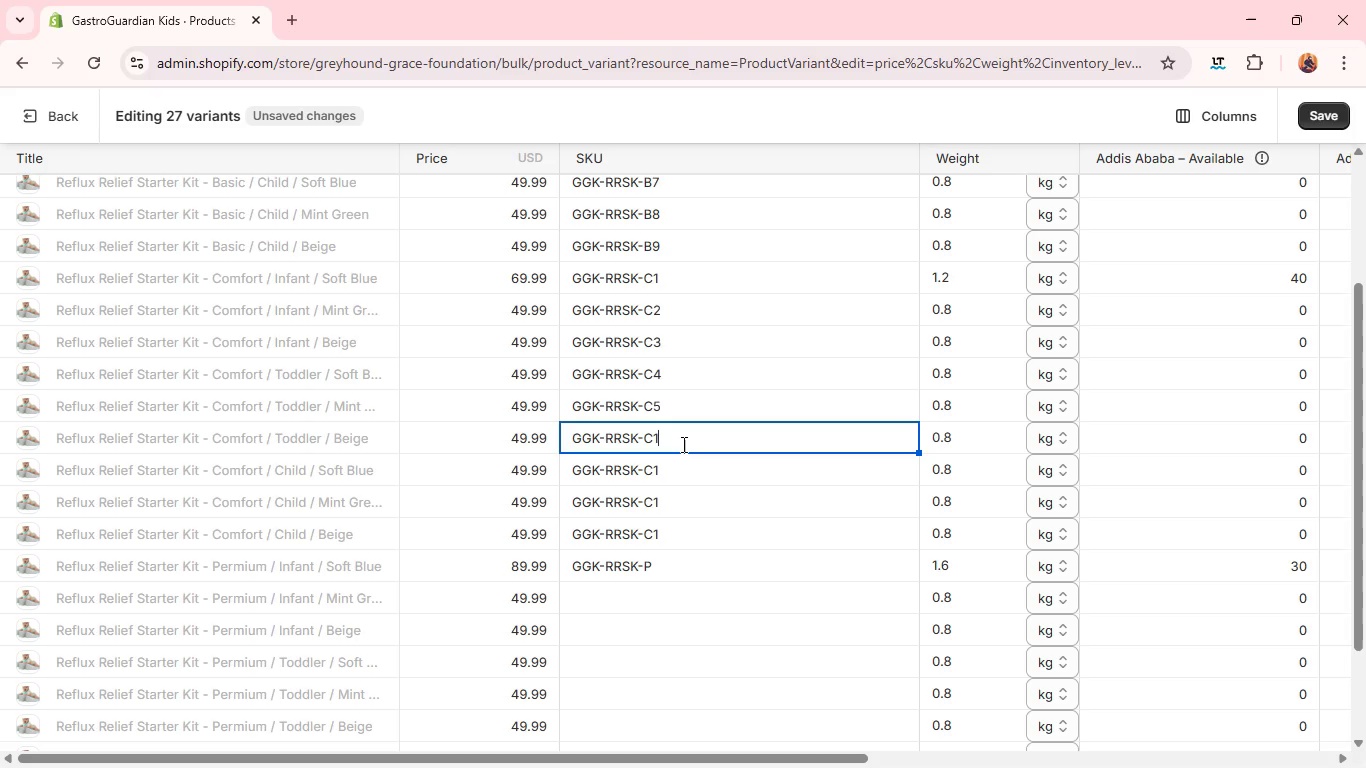 
key(Backspace)
 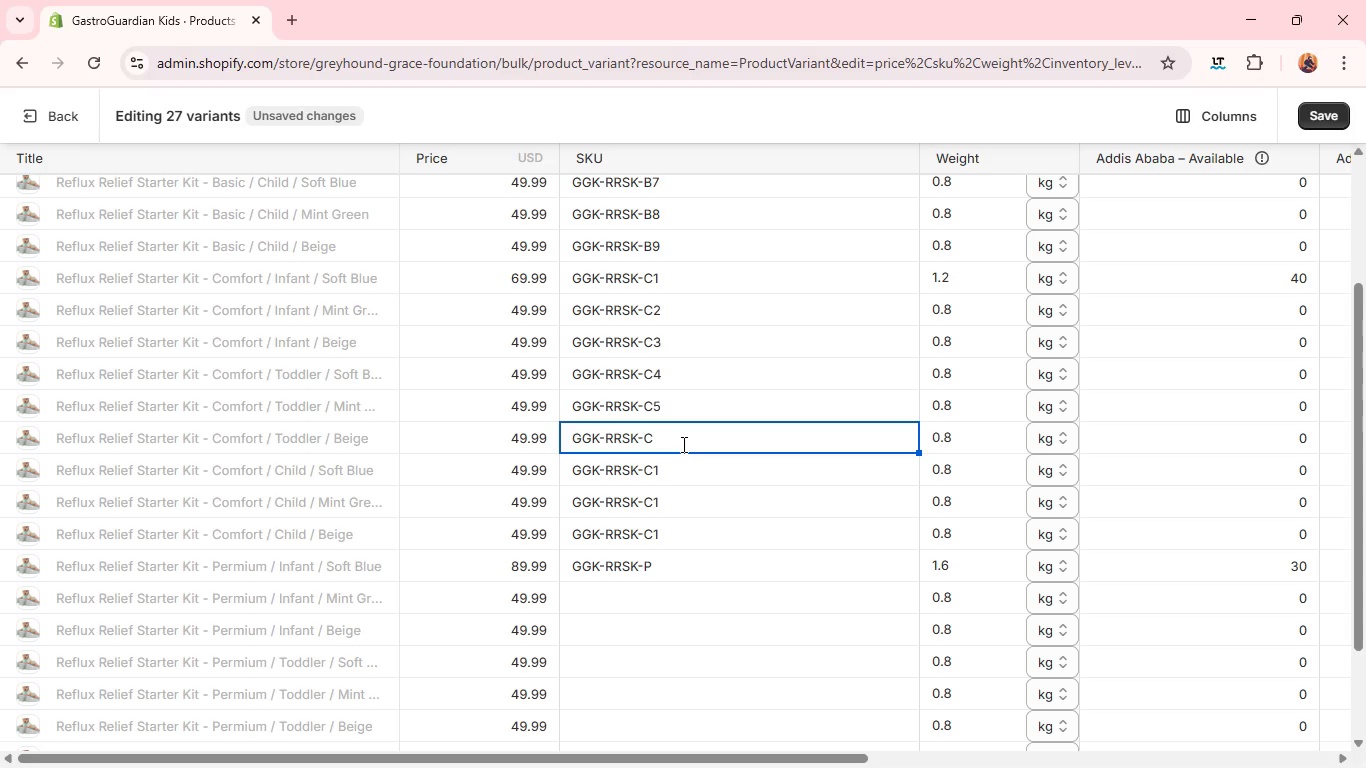 
key(6)
 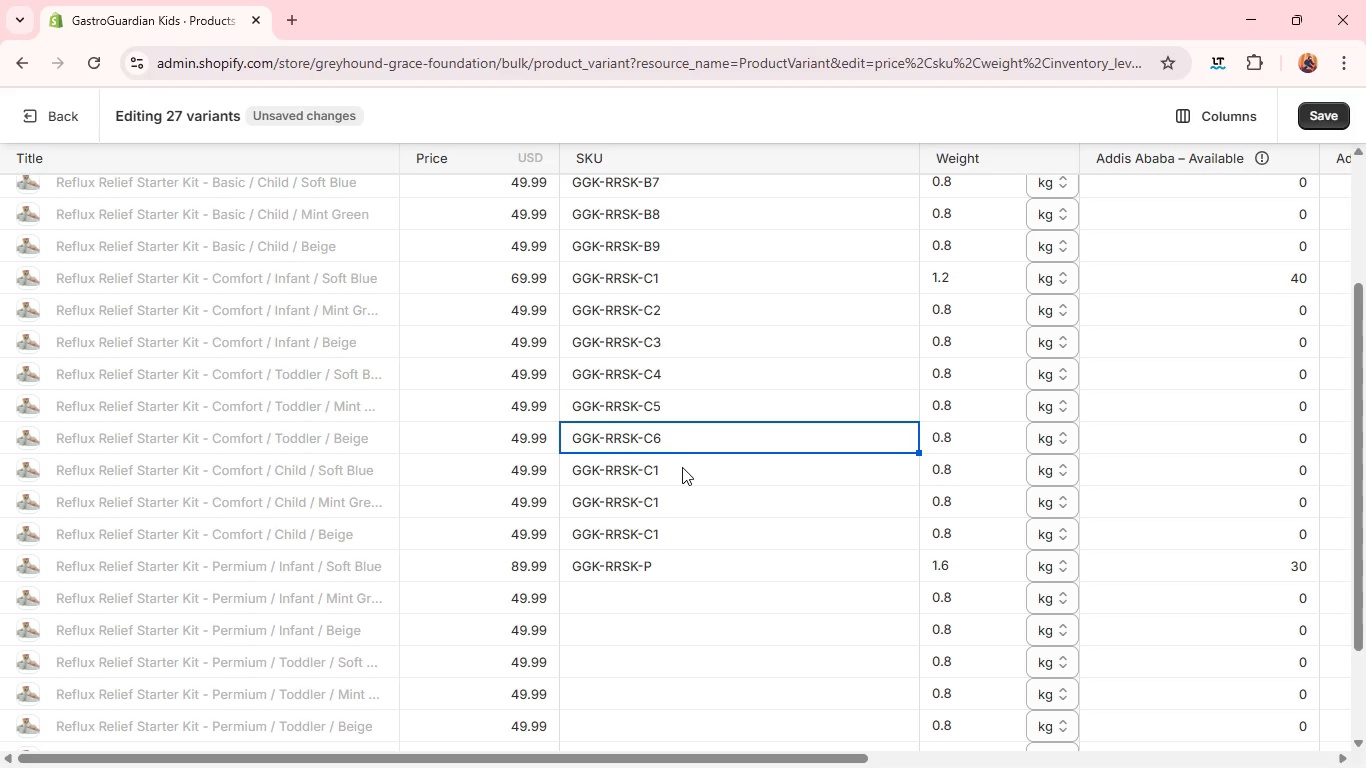 
left_click([682, 467])
 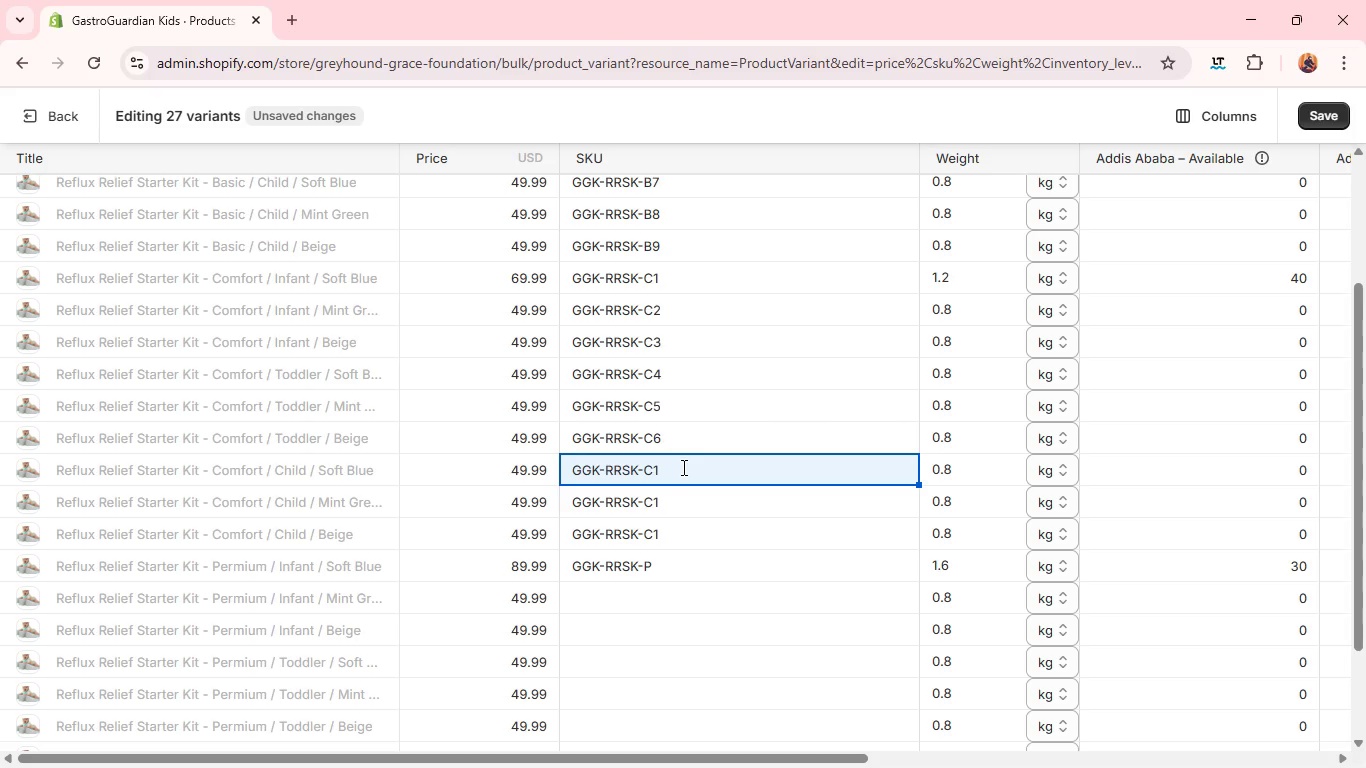 
left_click([682, 467])
 